 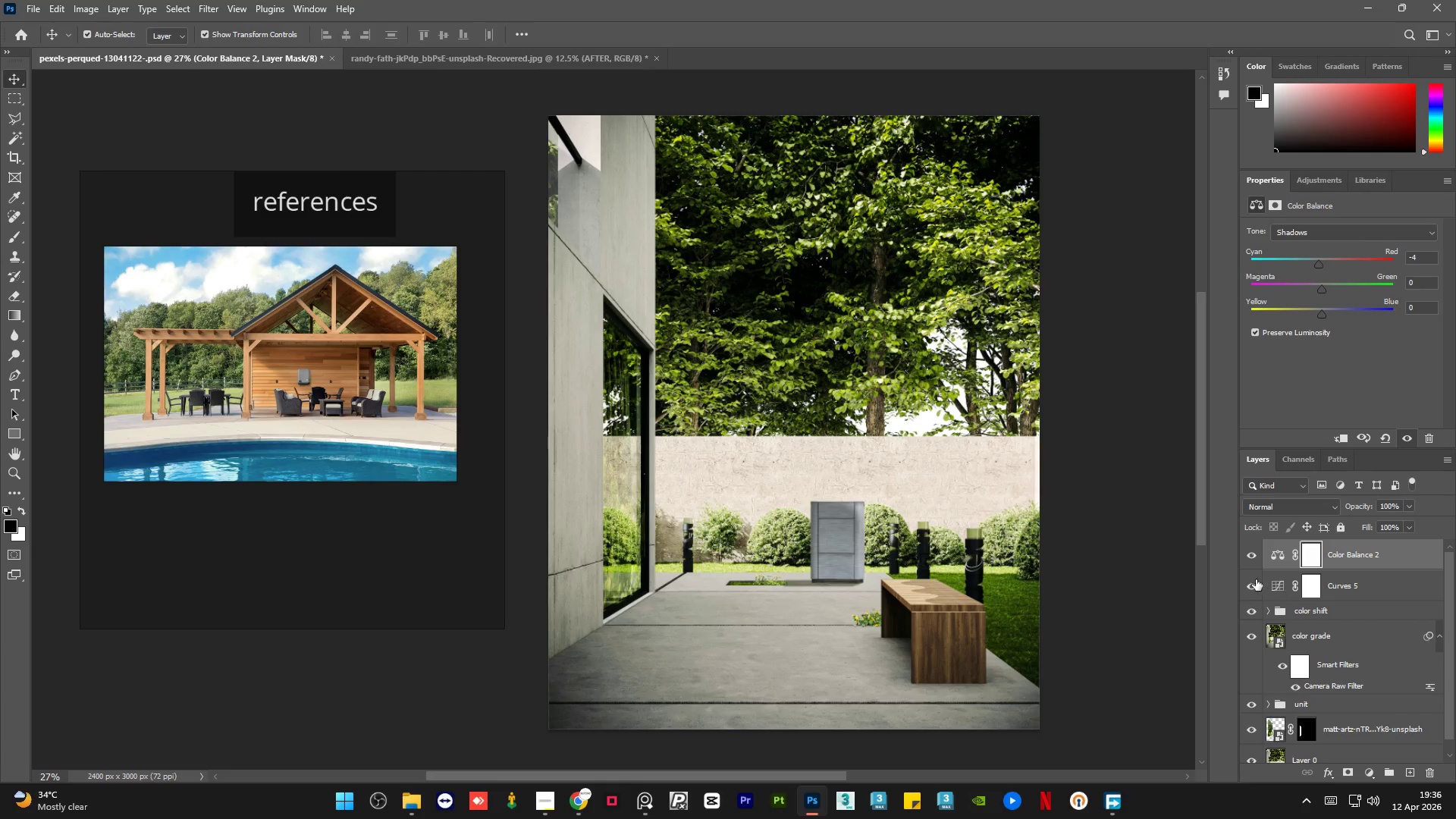 
double_click([1252, 556])
 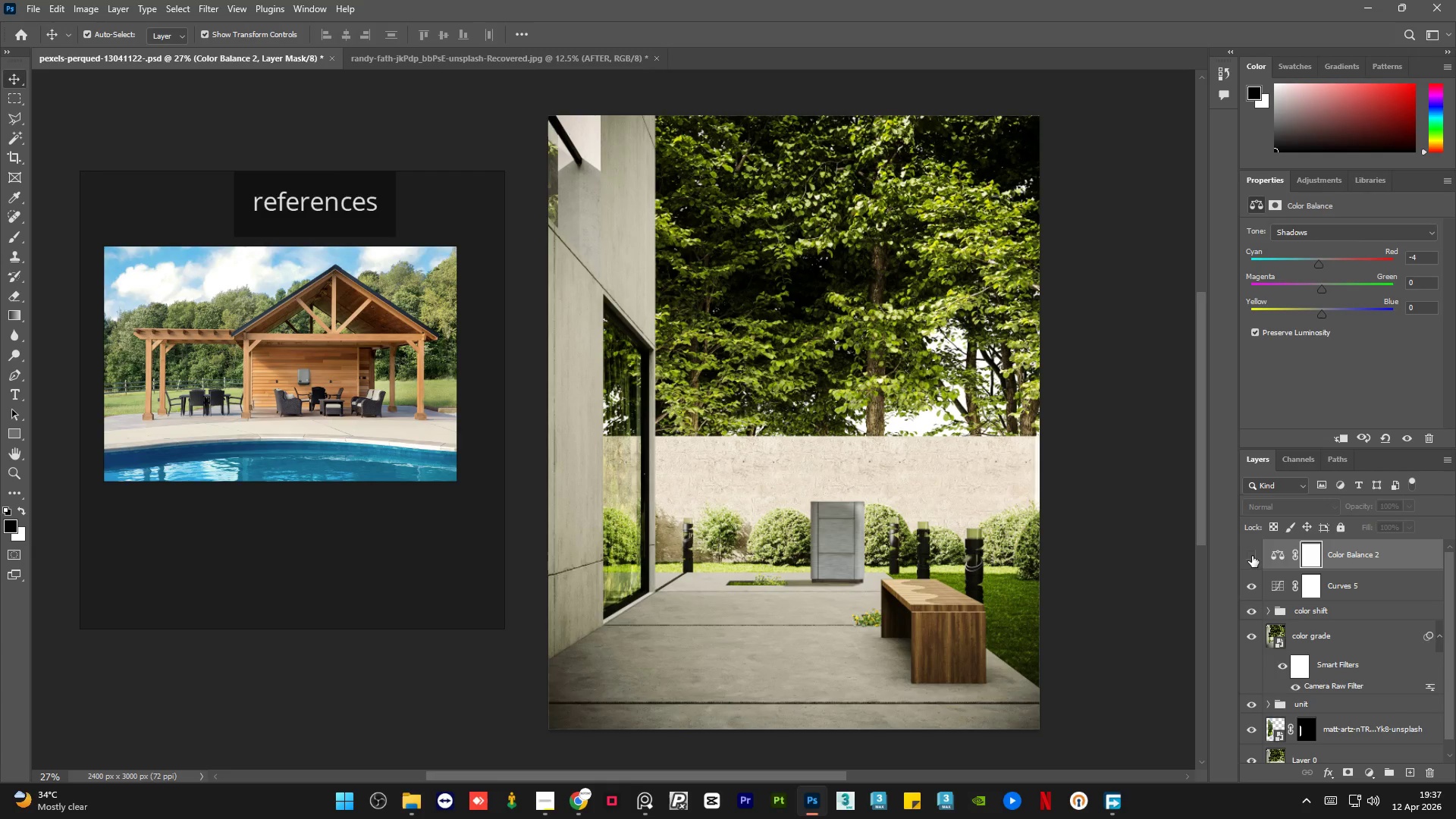 
double_click([1252, 556])
 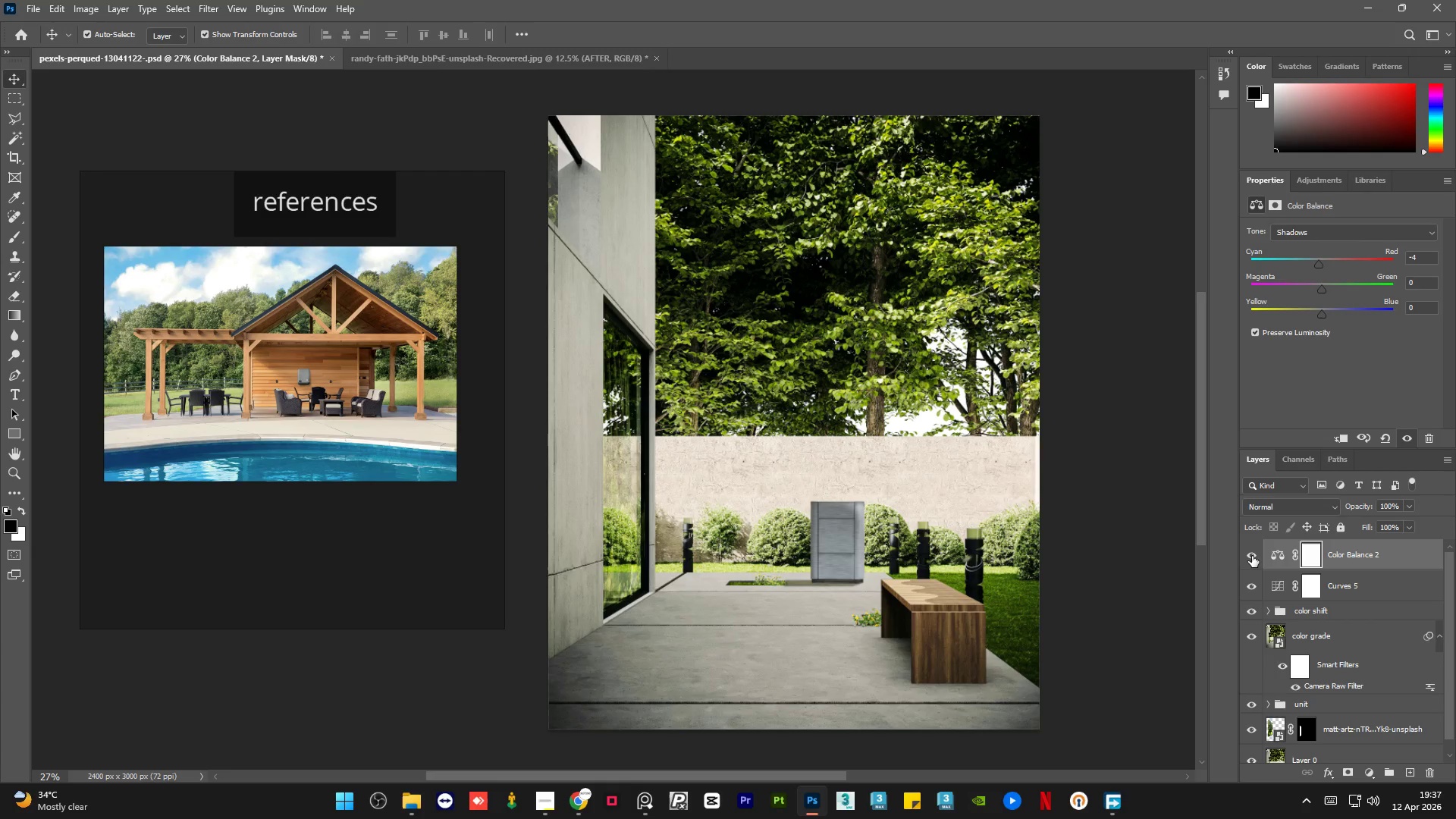 
left_click([1252, 556])
 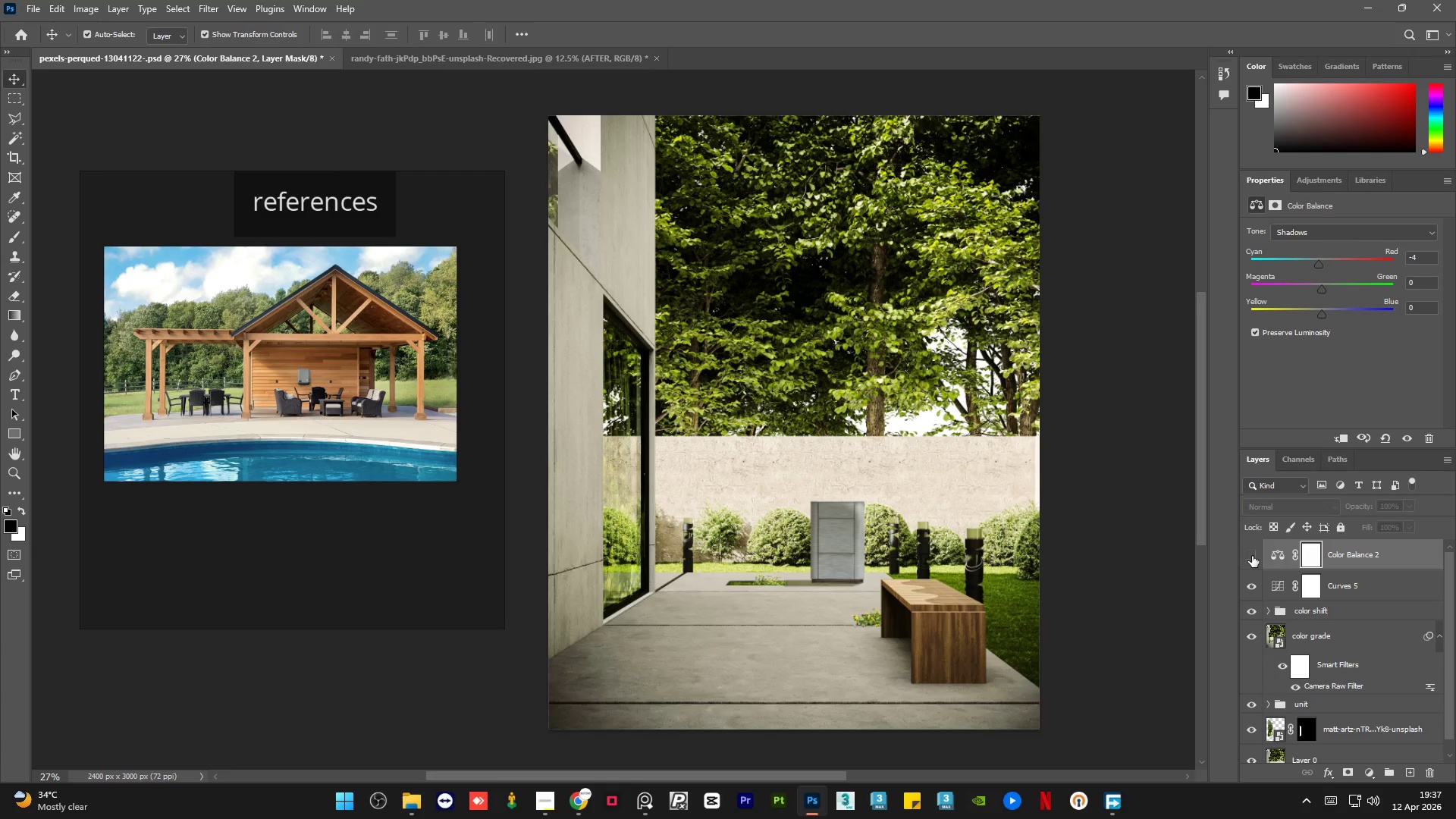 
left_click([1252, 556])
 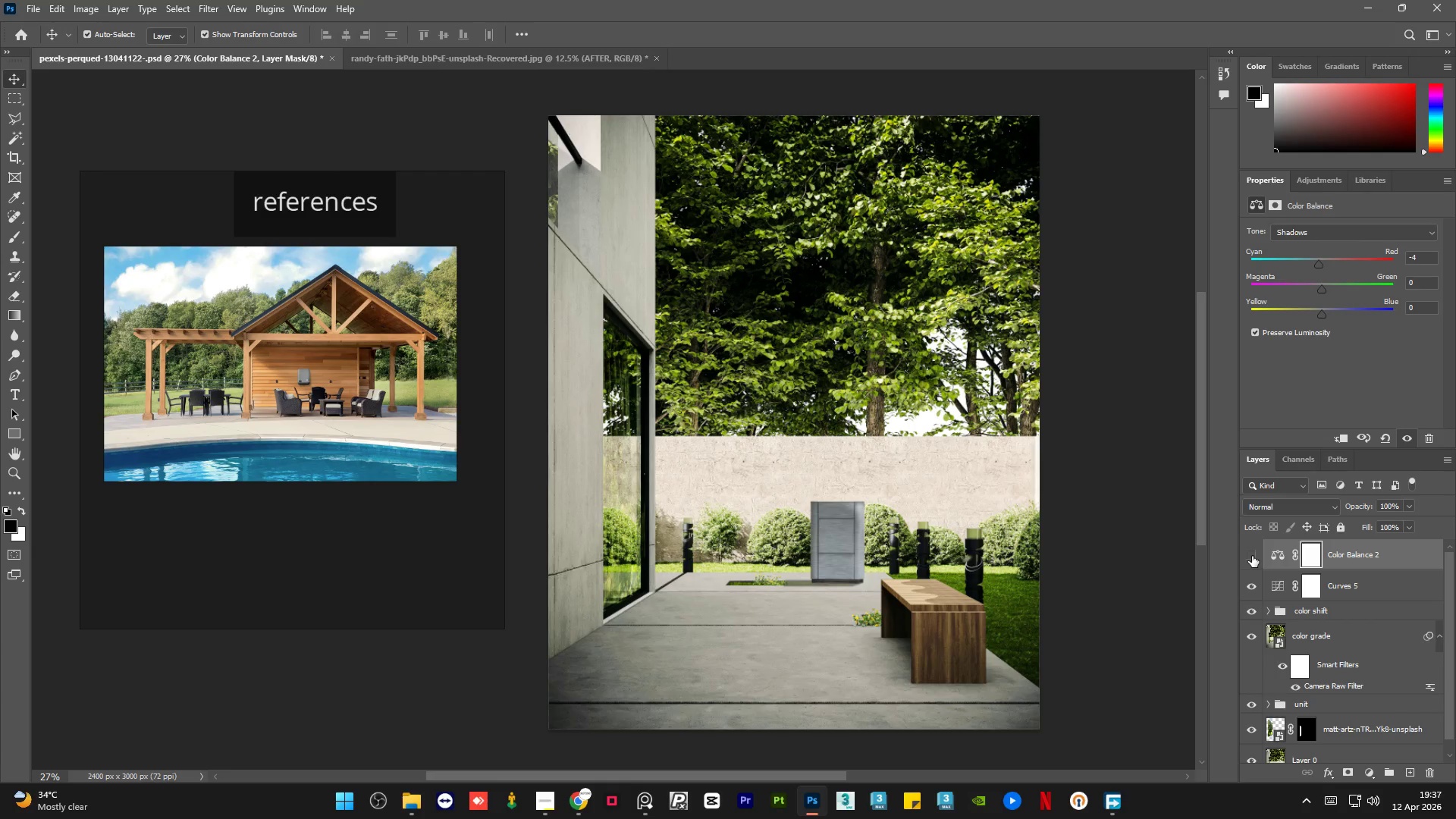 
double_click([1252, 556])
 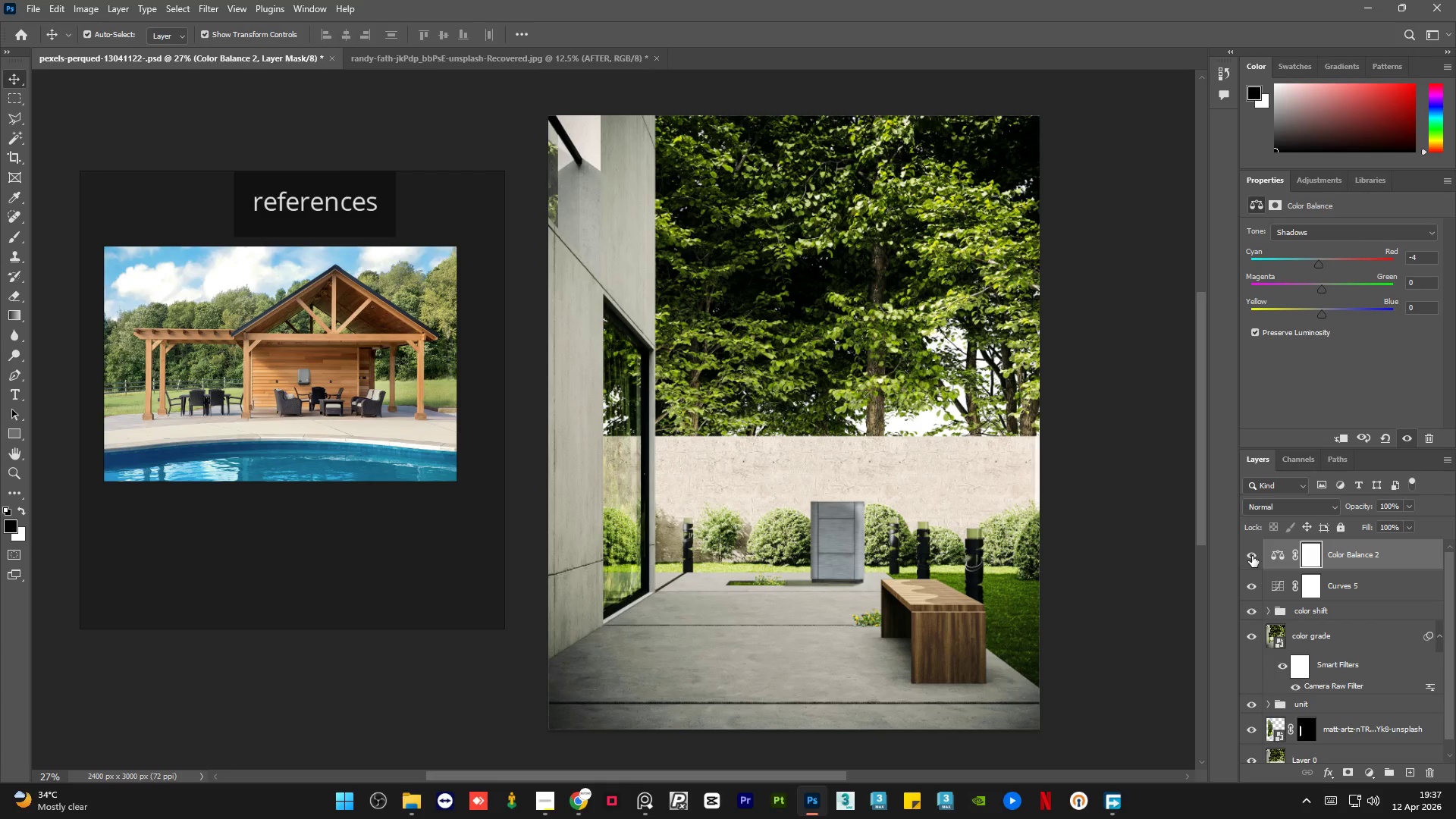 
left_click([1252, 556])
 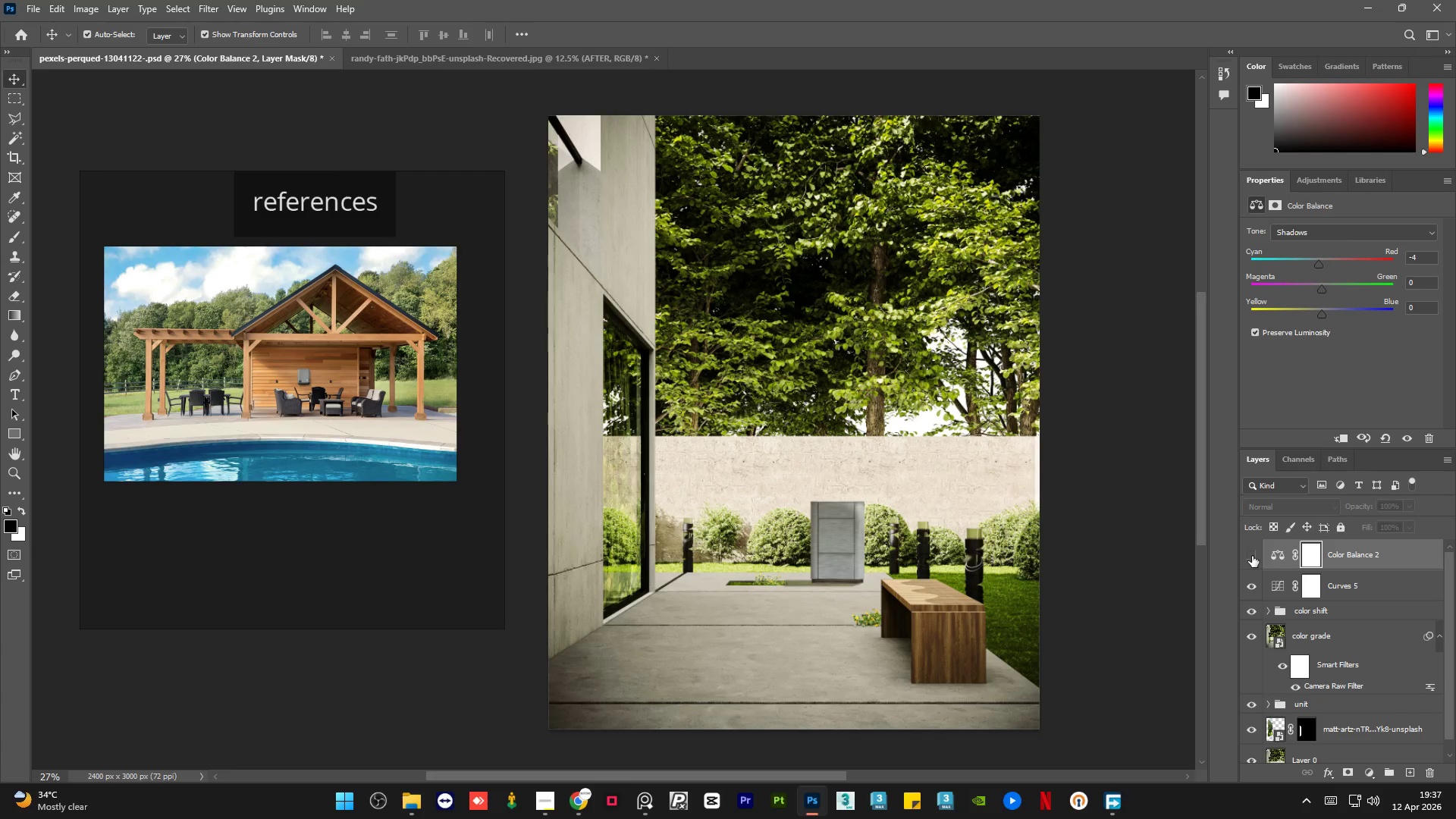 
left_click([1252, 556])
 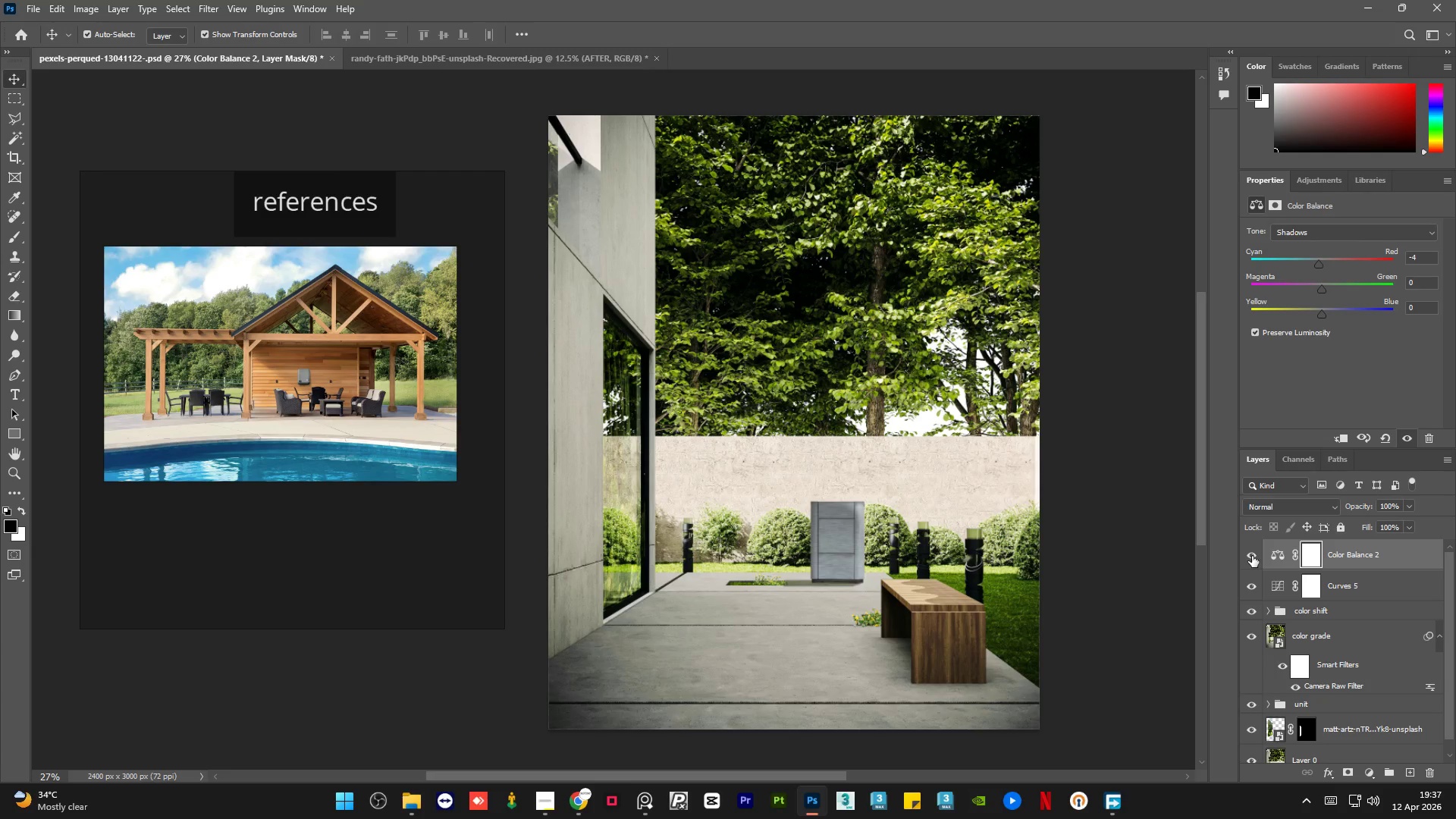 
left_click([1252, 556])
 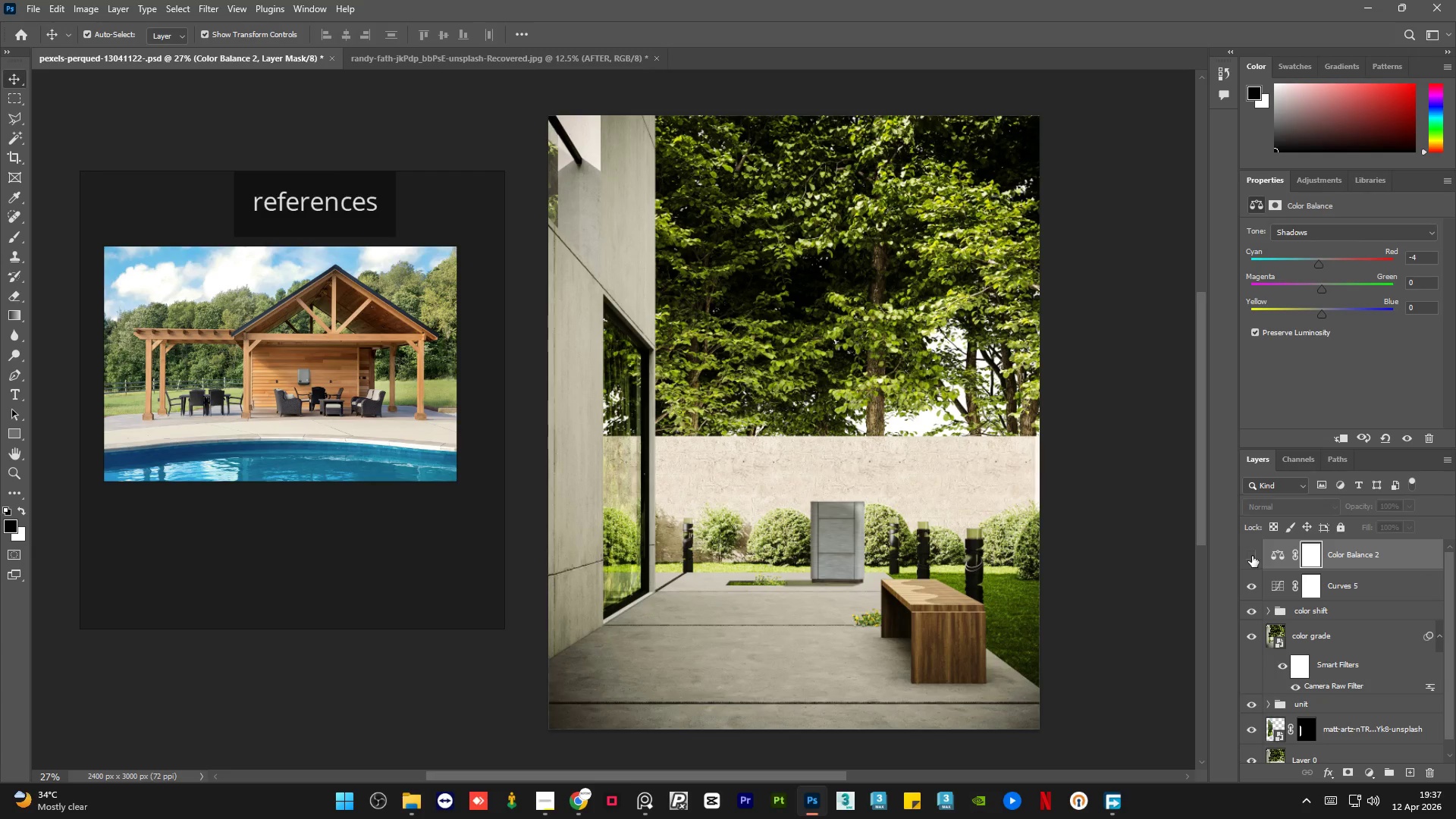 
left_click([1252, 556])
 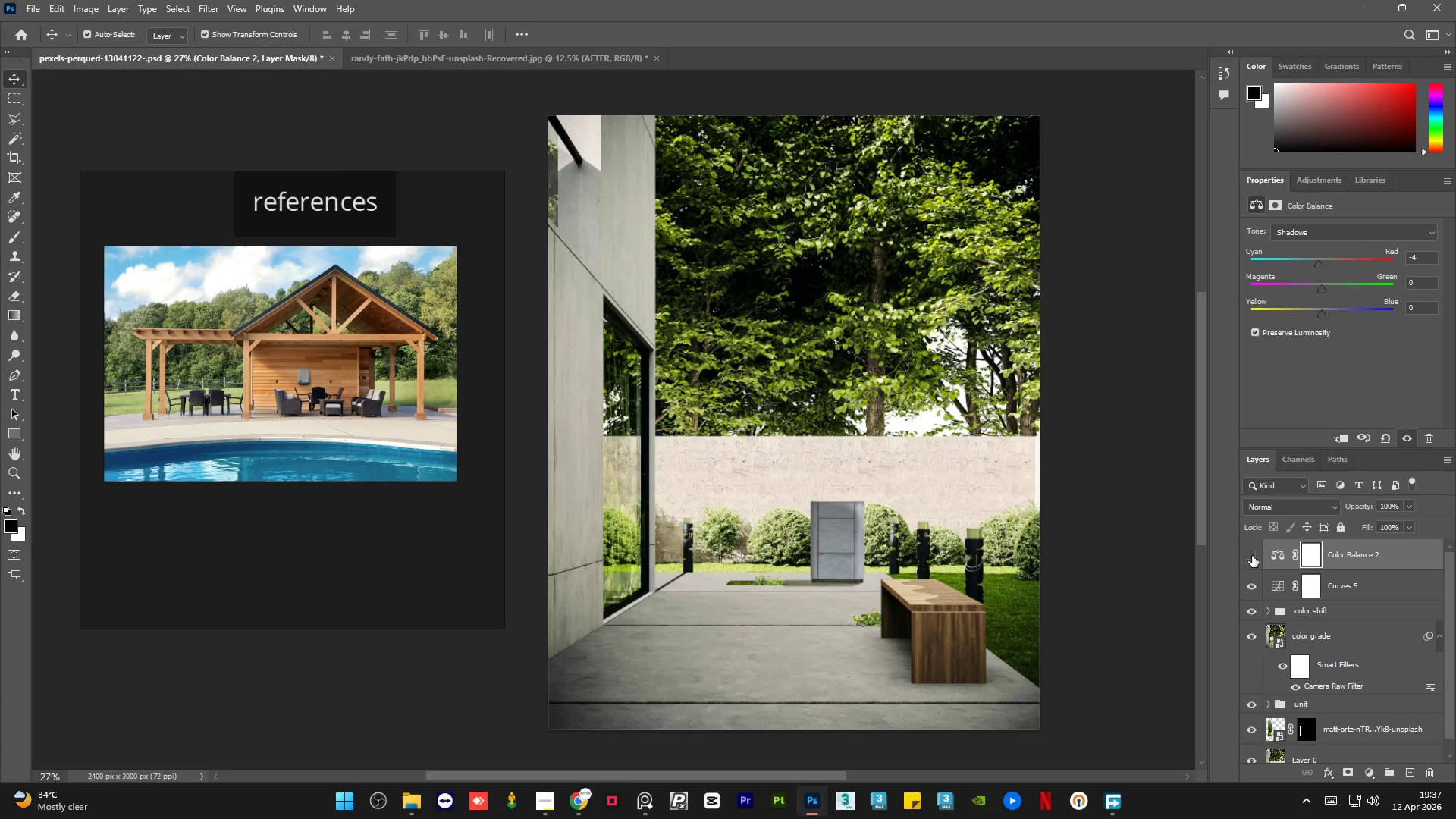 
double_click([1252, 556])
 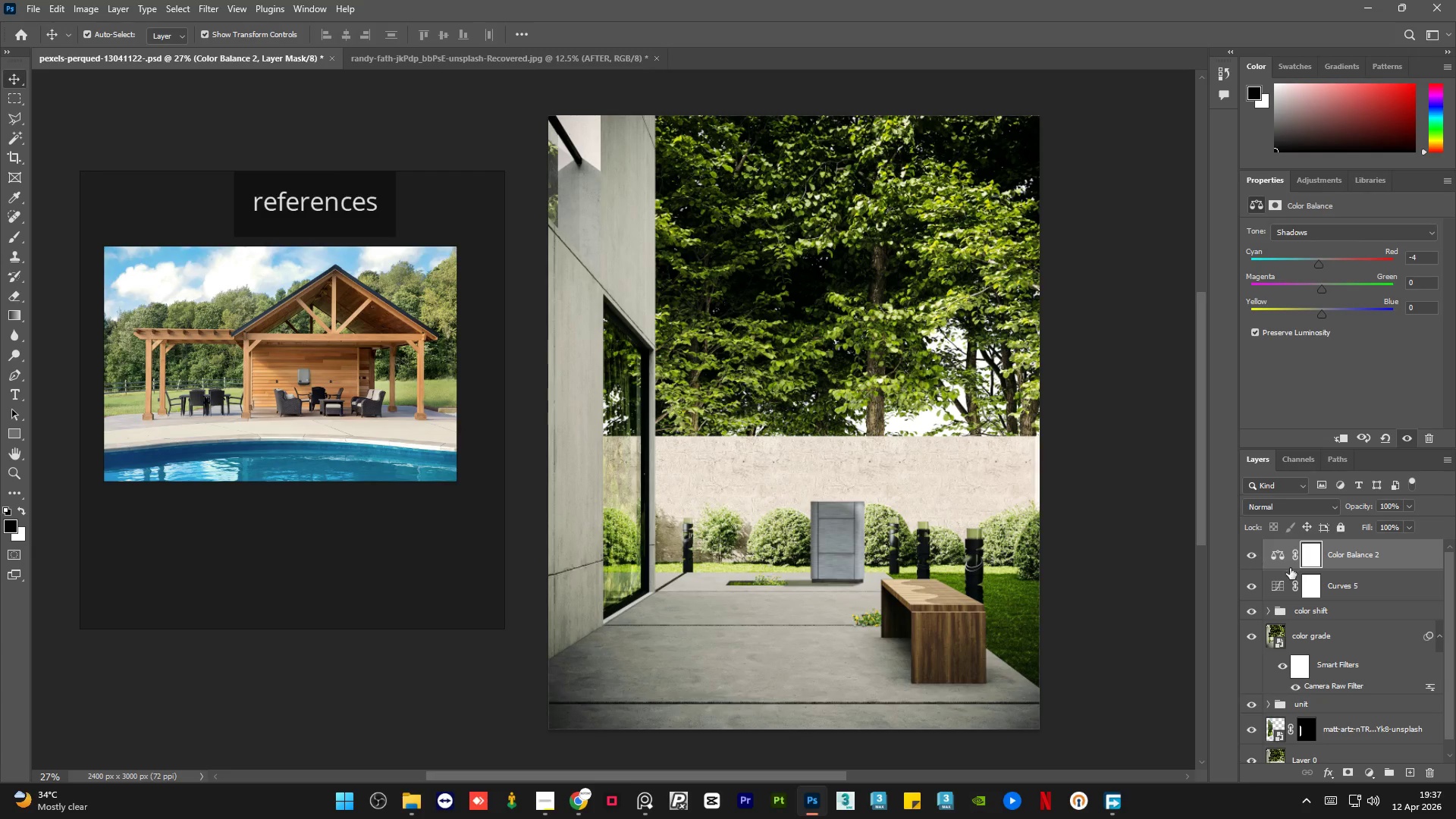 
wait(5.2)
 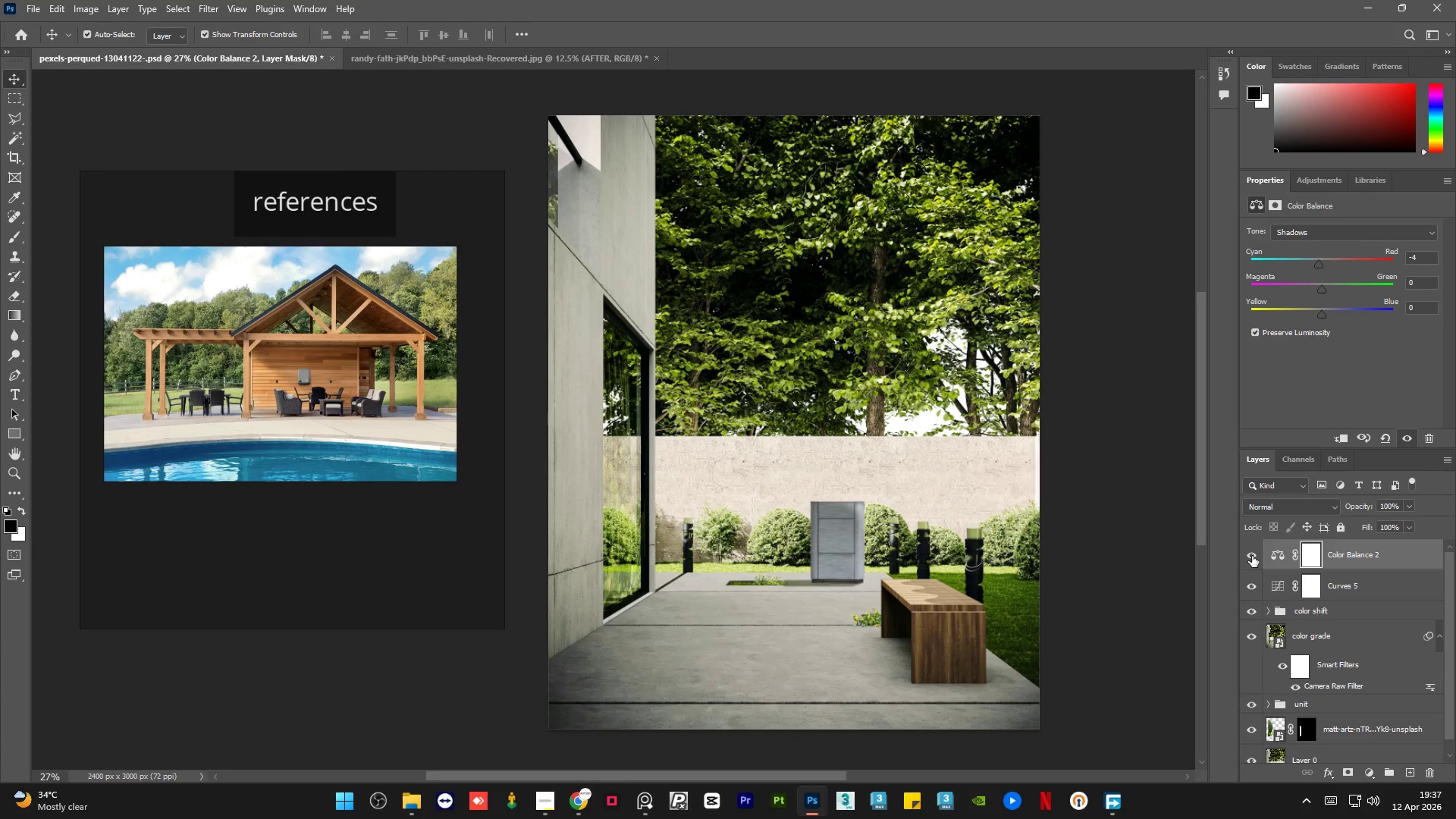 
hold_key(key=ControlLeft, duration=0.47)
left_click([1396, 590])
 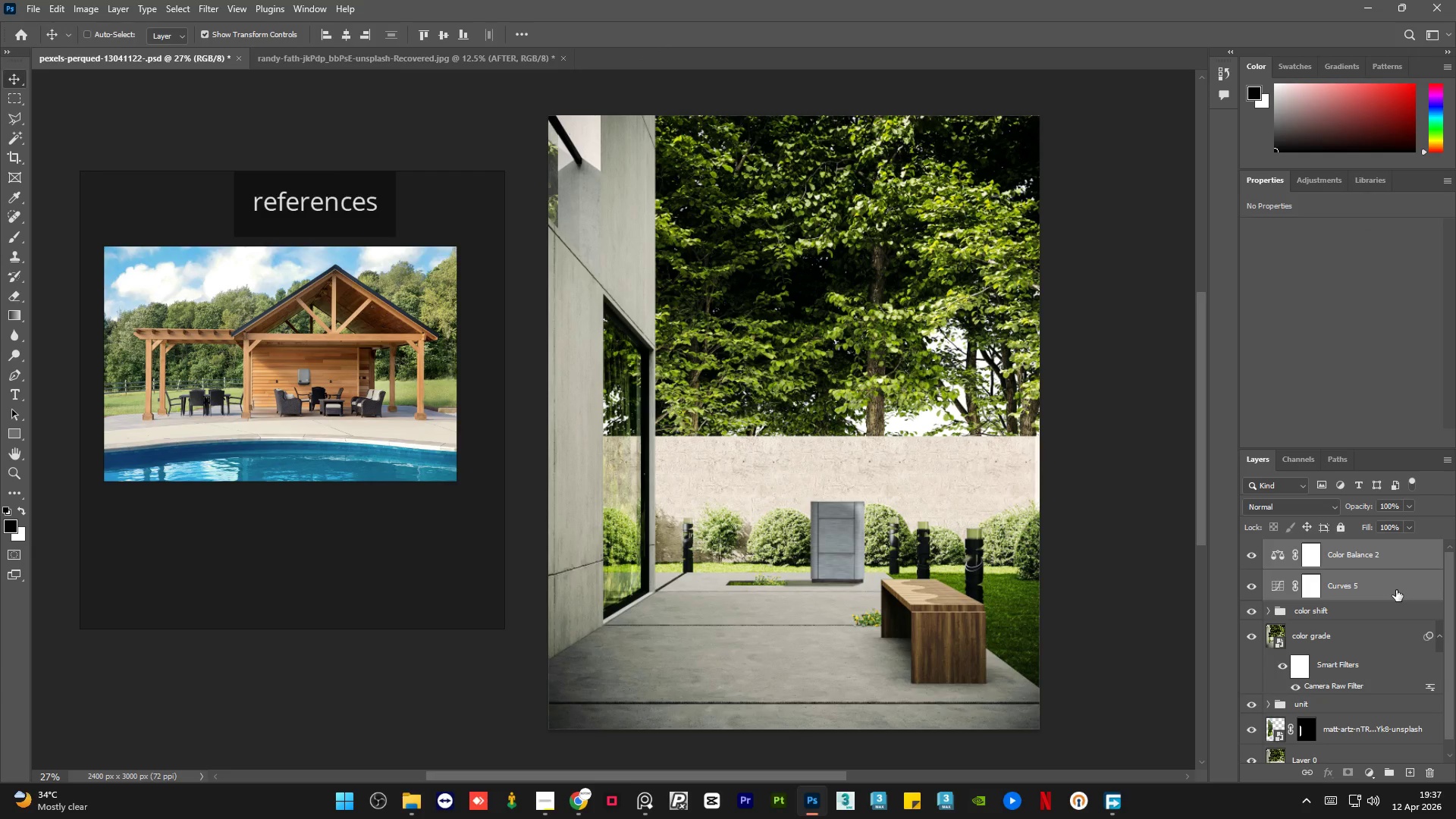 
key(Control+G)
 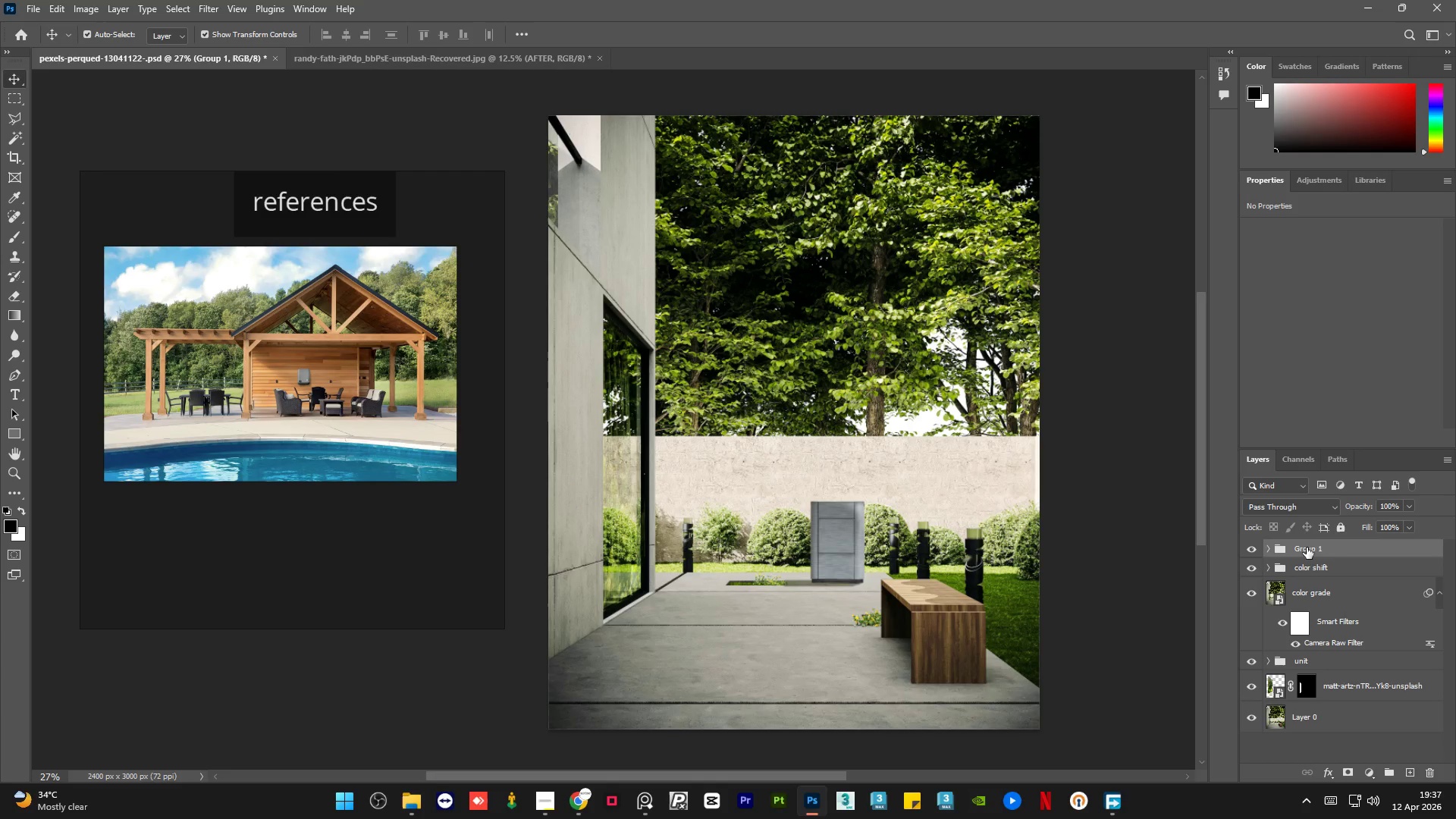 
double_click([1307, 548])
 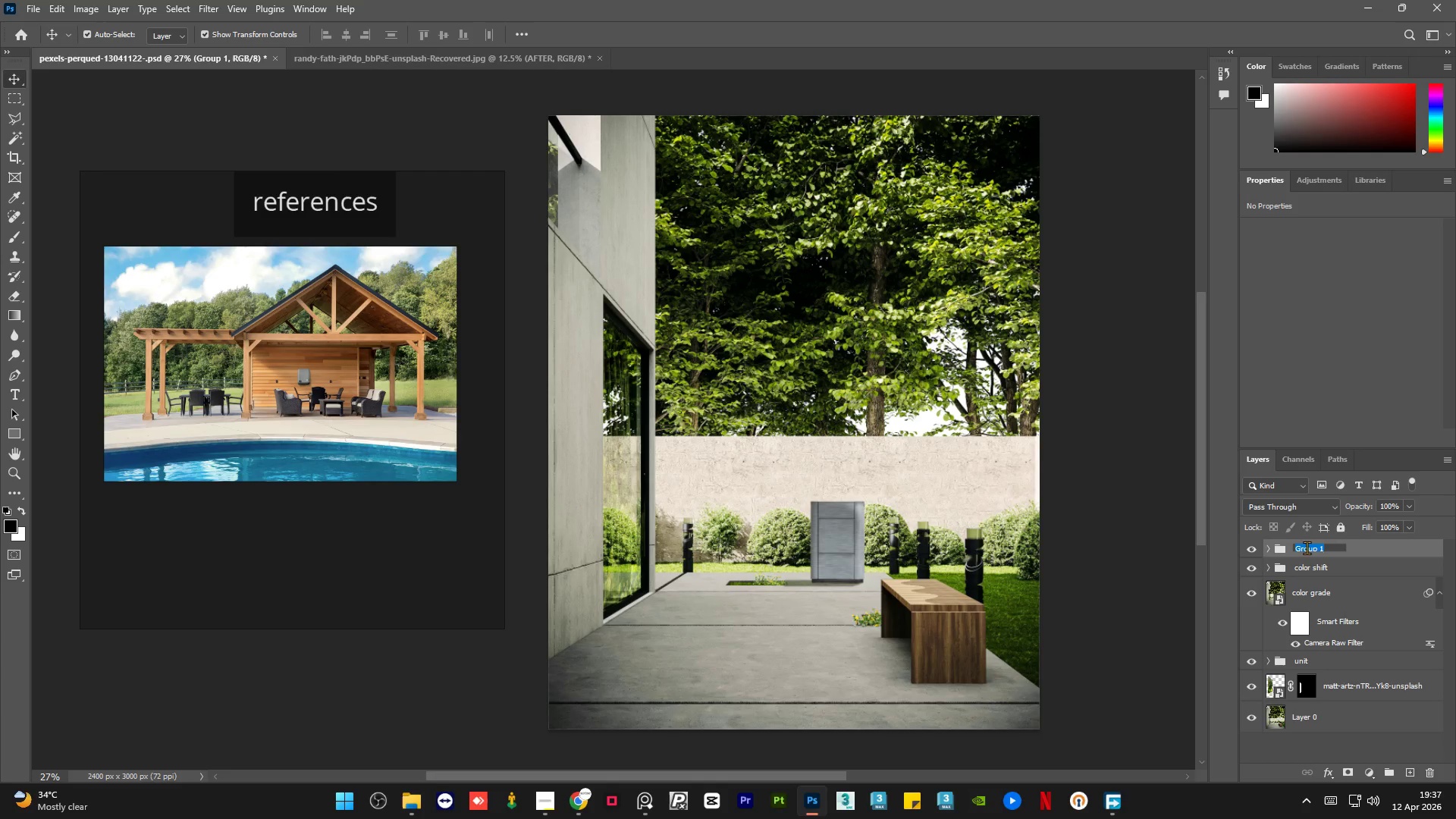 
type(correction)
 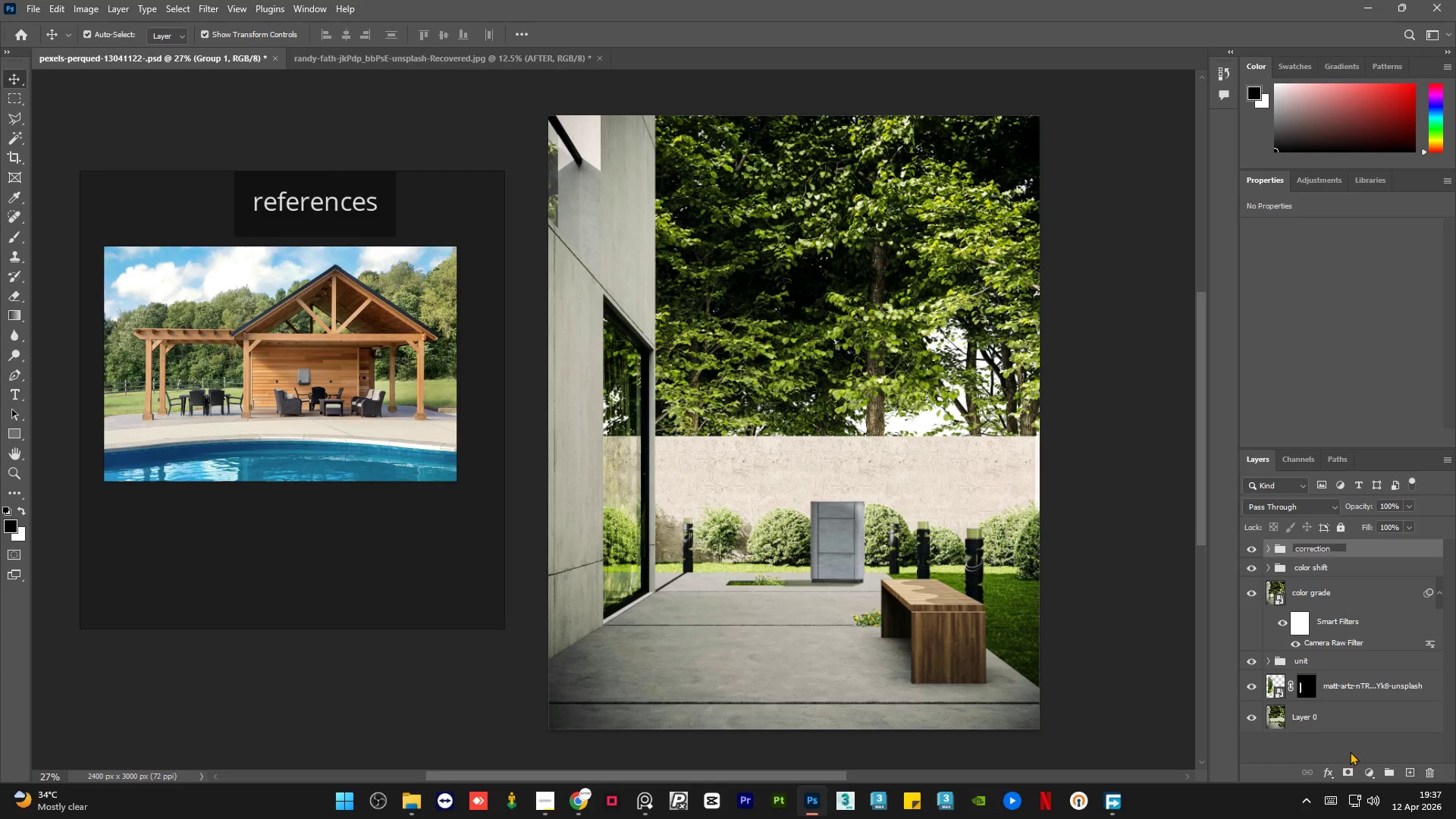 
left_click([1352, 743])
 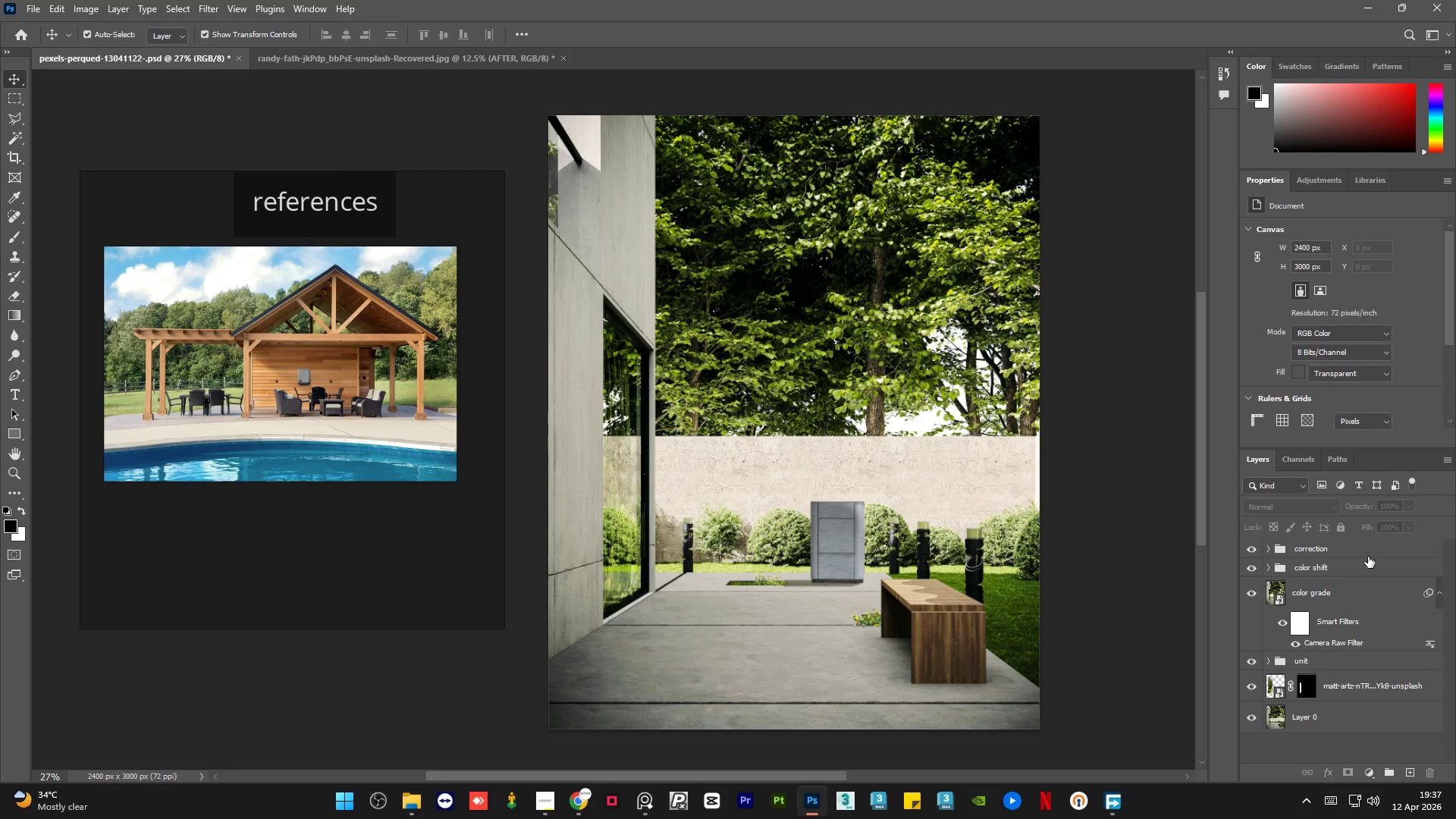 
left_click([1370, 554])
 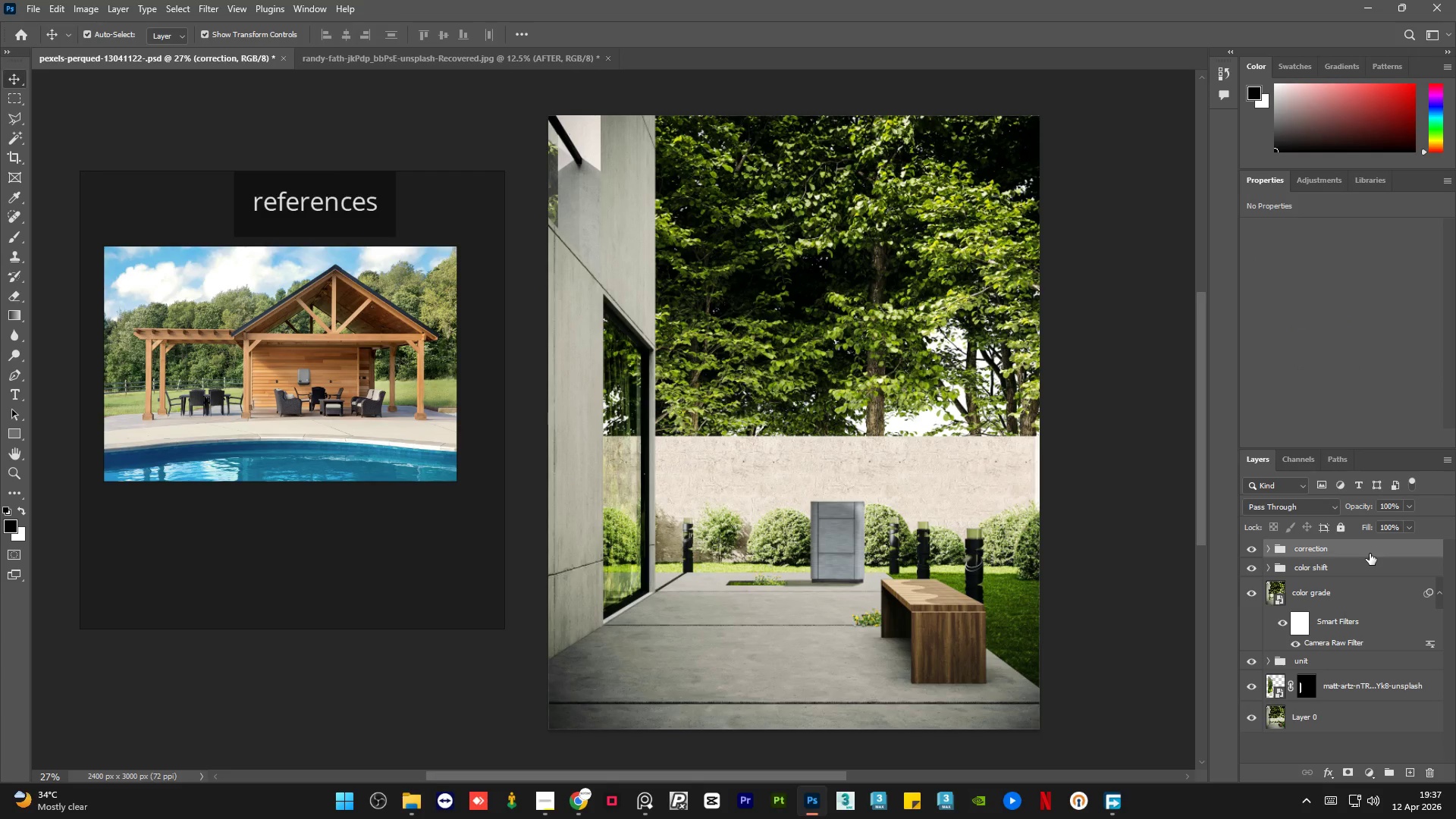 
key(Alt+Control+Shift+E)
 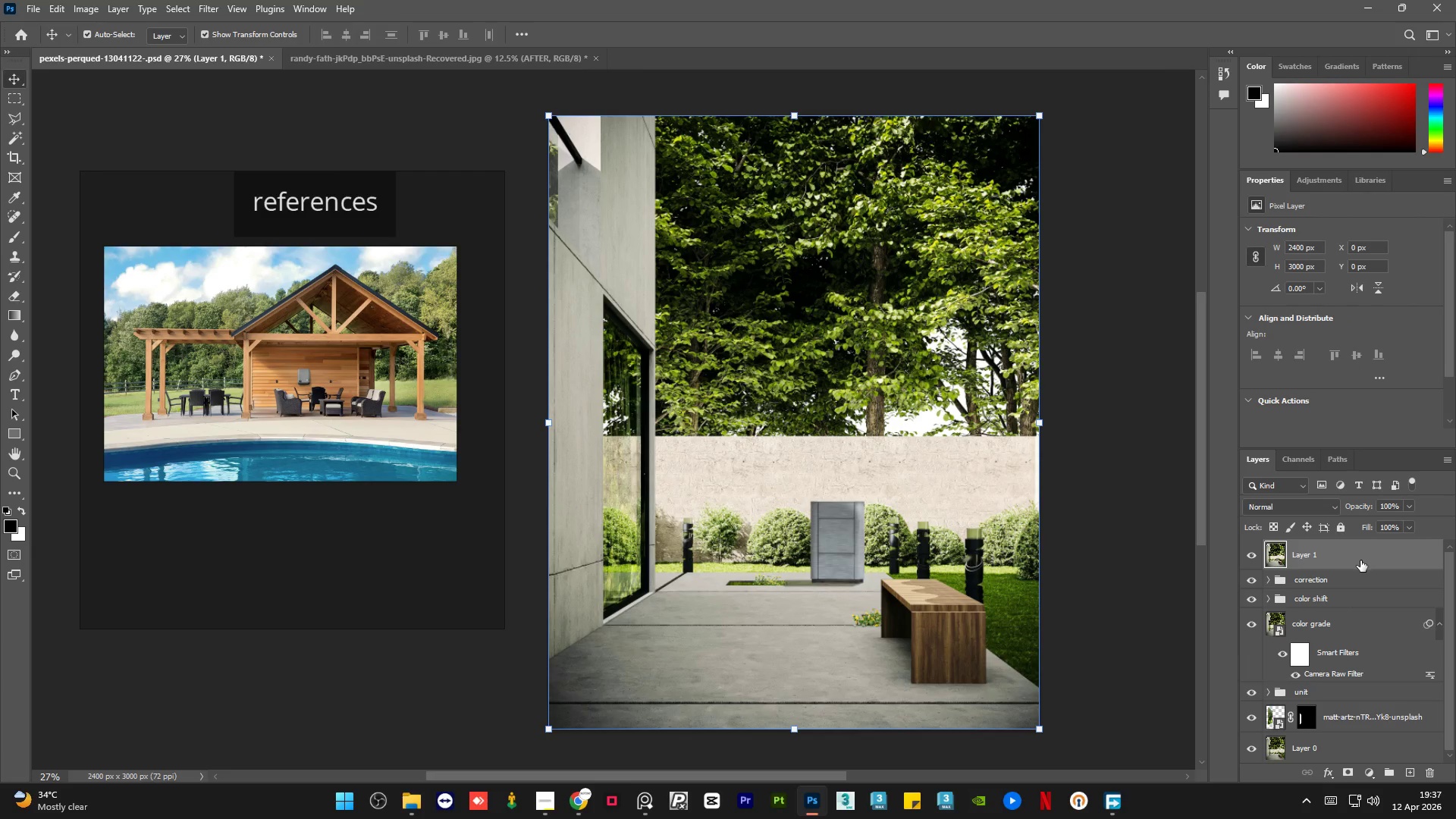 
right_click([1360, 560])
 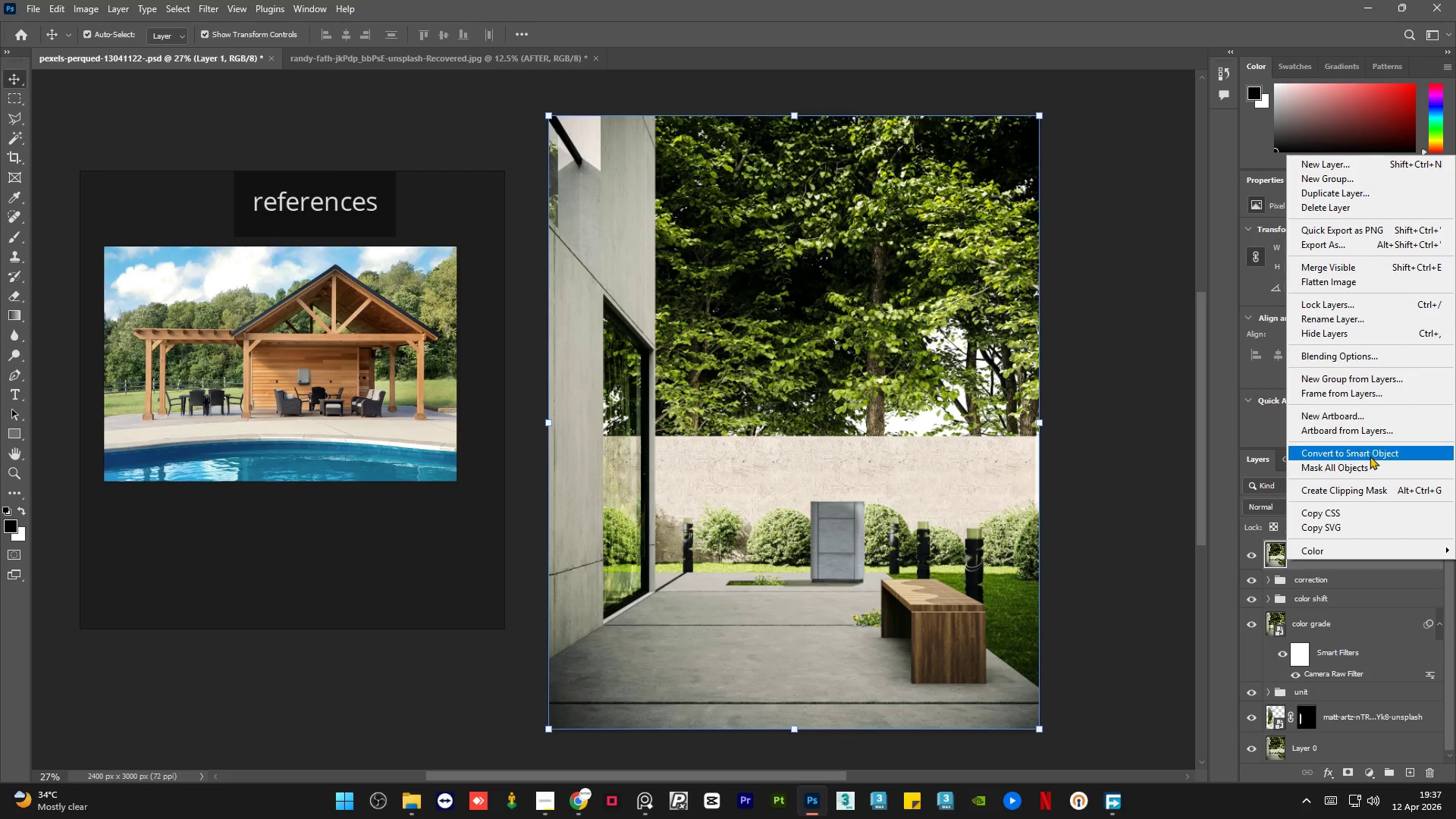 
left_click([1373, 453])
 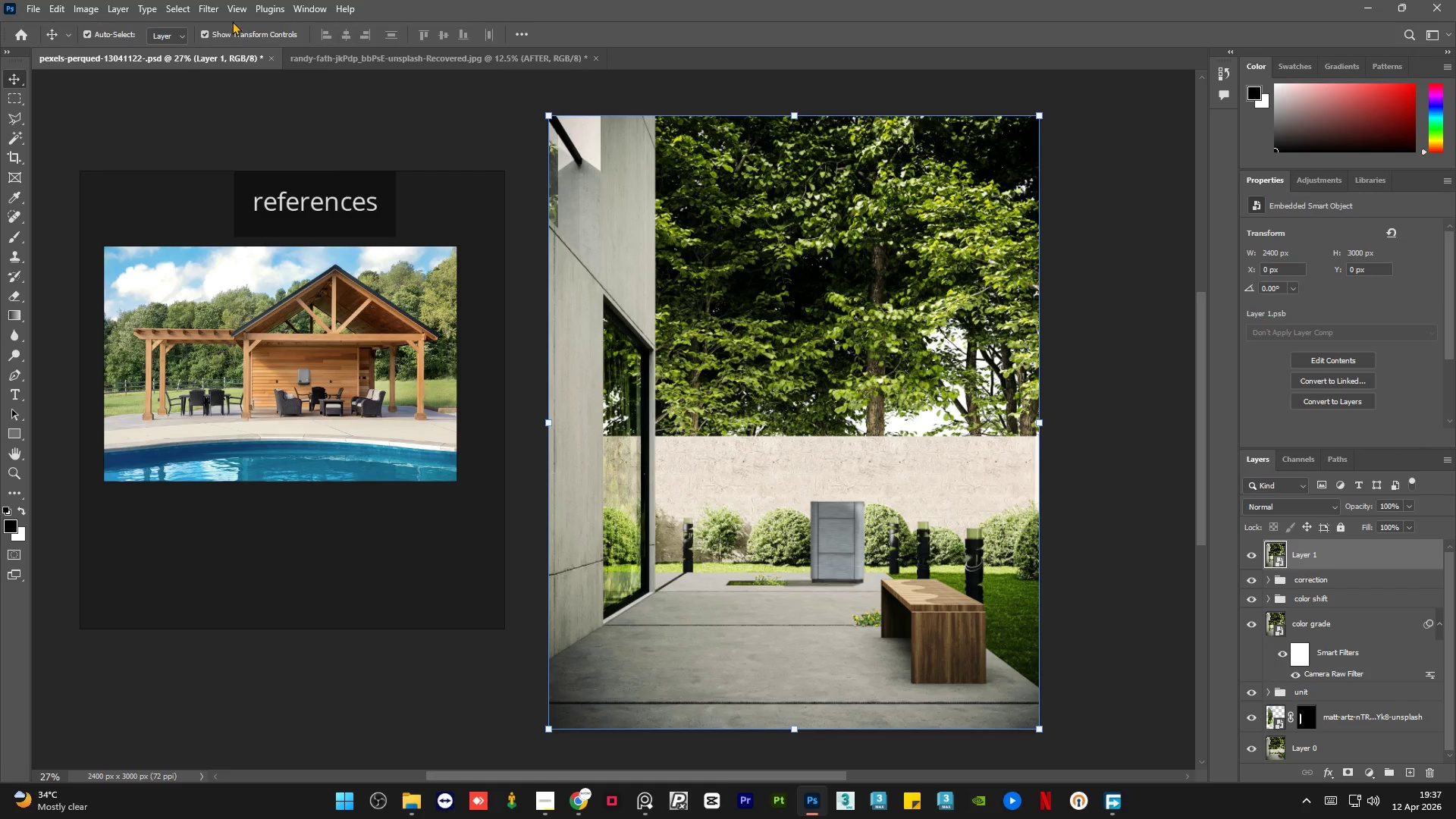 
left_click([218, 2])
 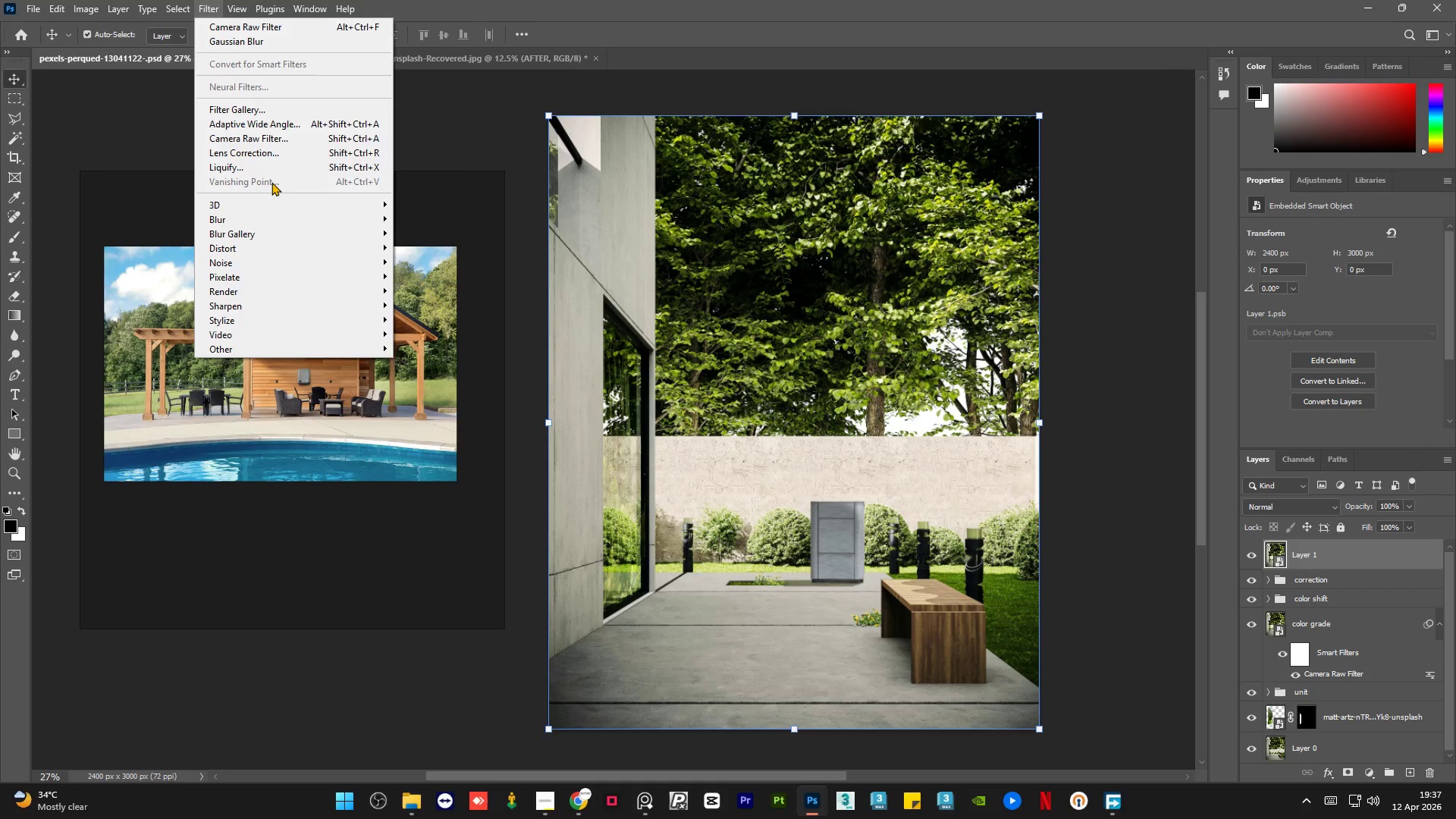 
left_click([290, 140])
 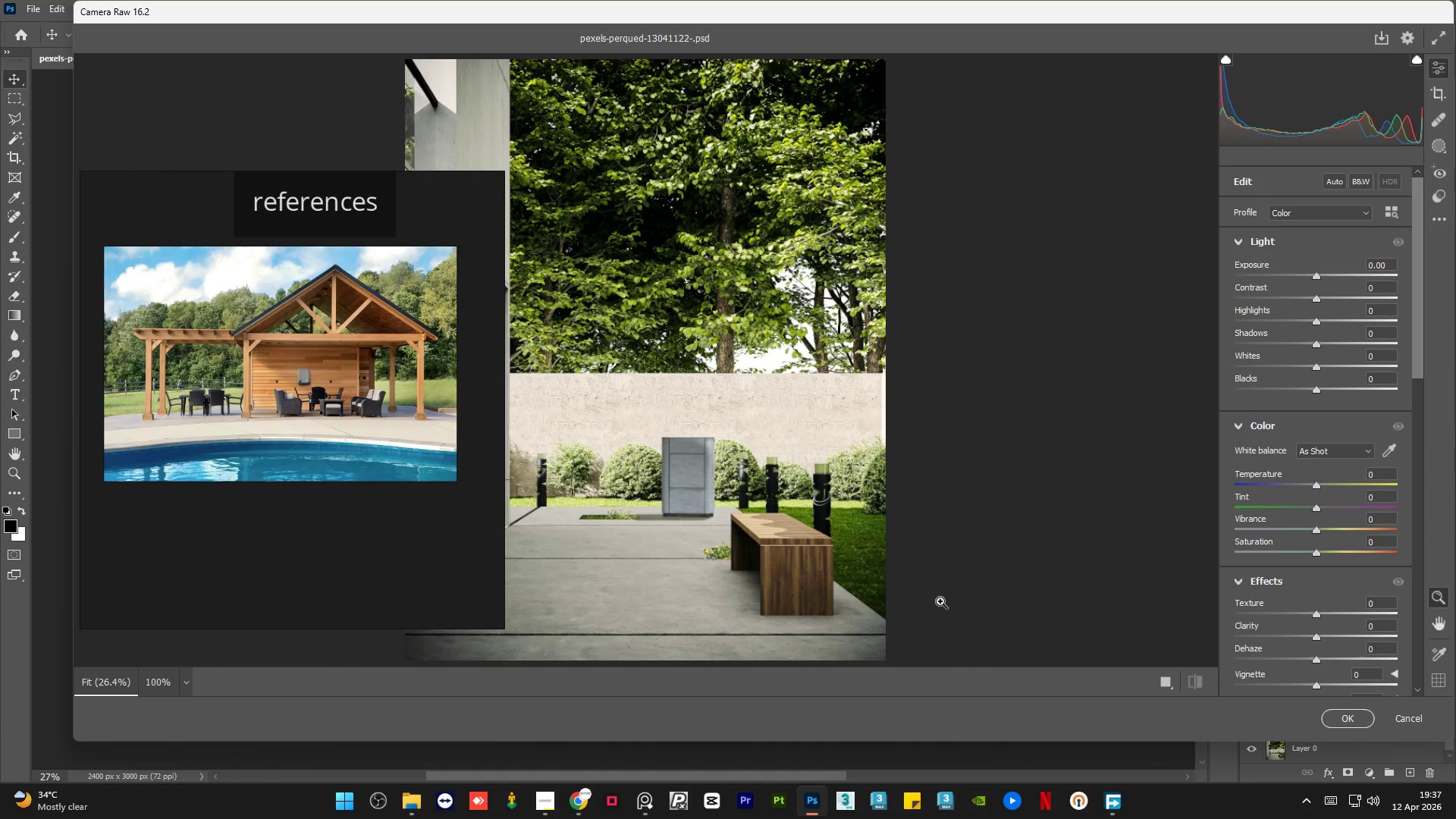 
left_click([1165, 681])
 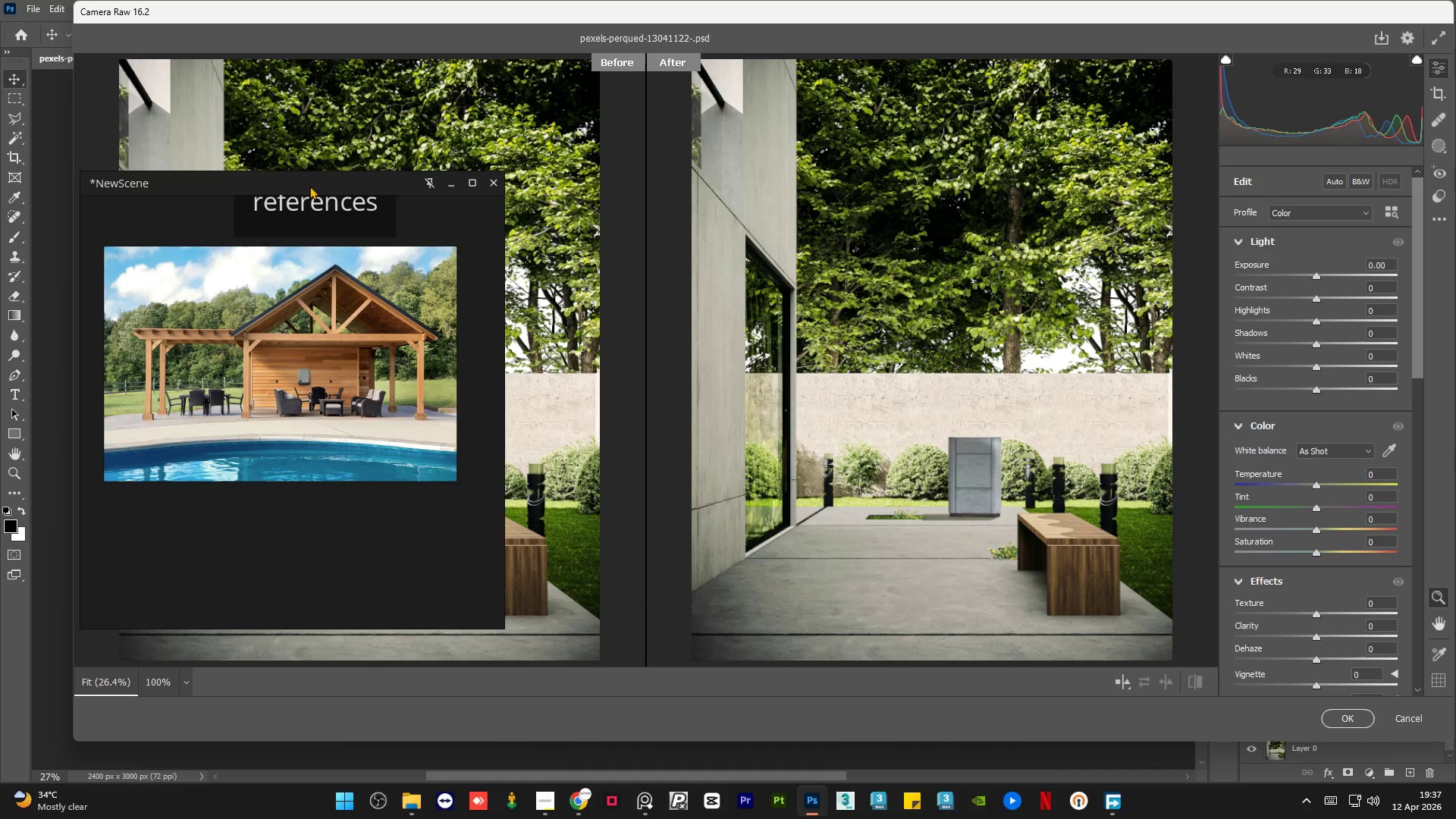 
left_click_drag(start_coordinate=[311, 186], to_coordinate=[394, 184])
 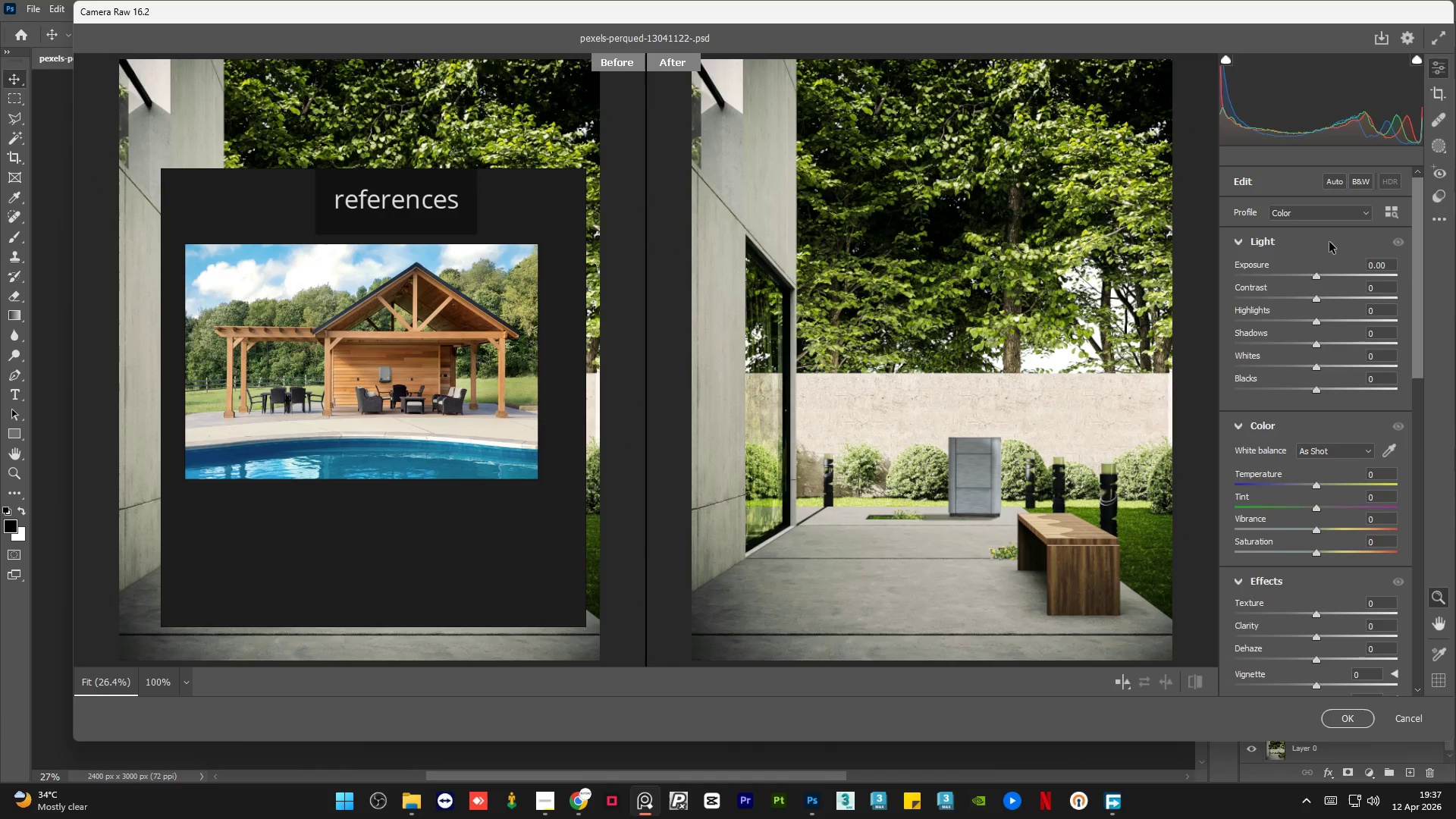 
left_click([1316, 239])
 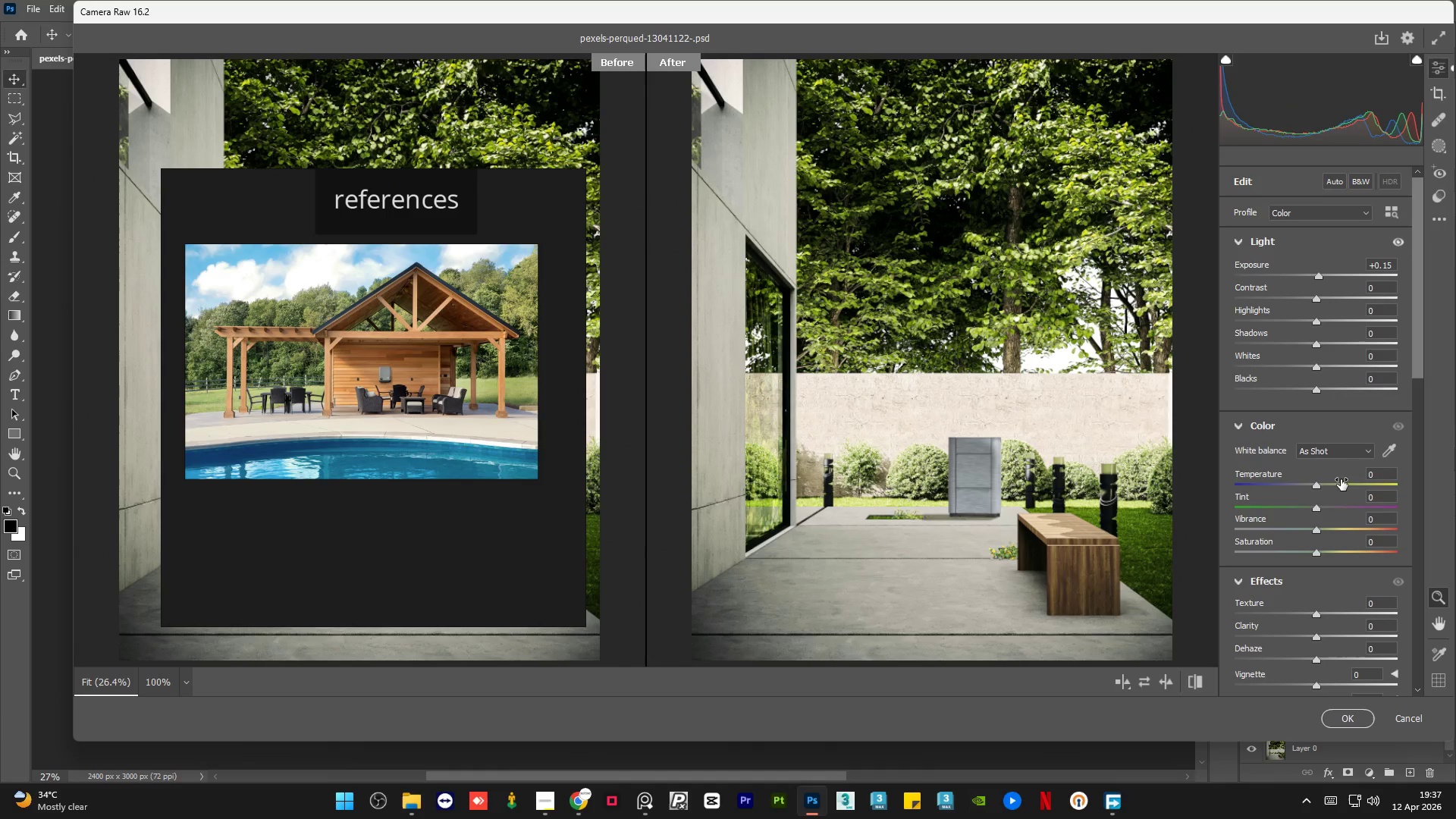 
wait(11.47)
 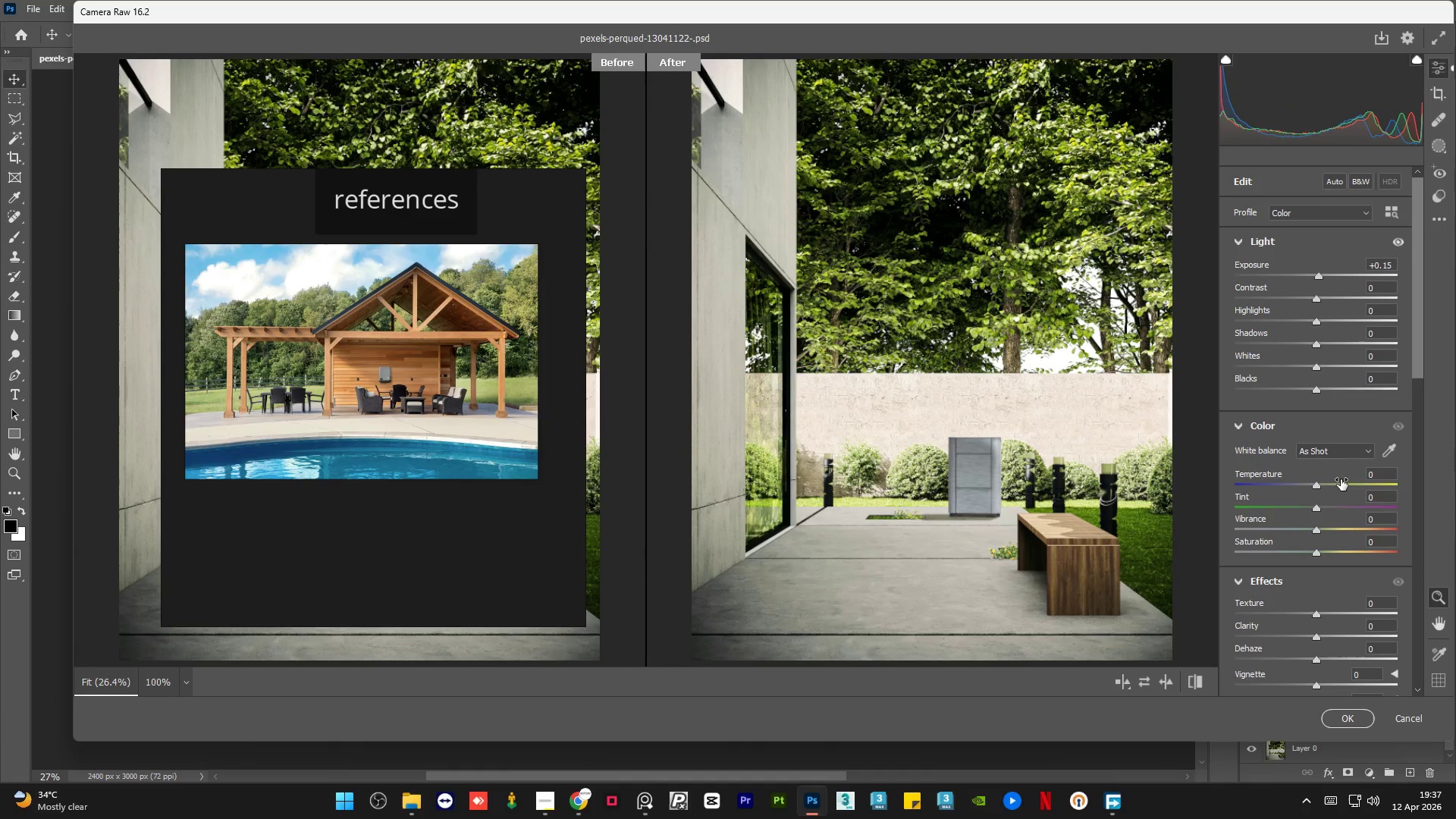 
left_click([1398, 420])
 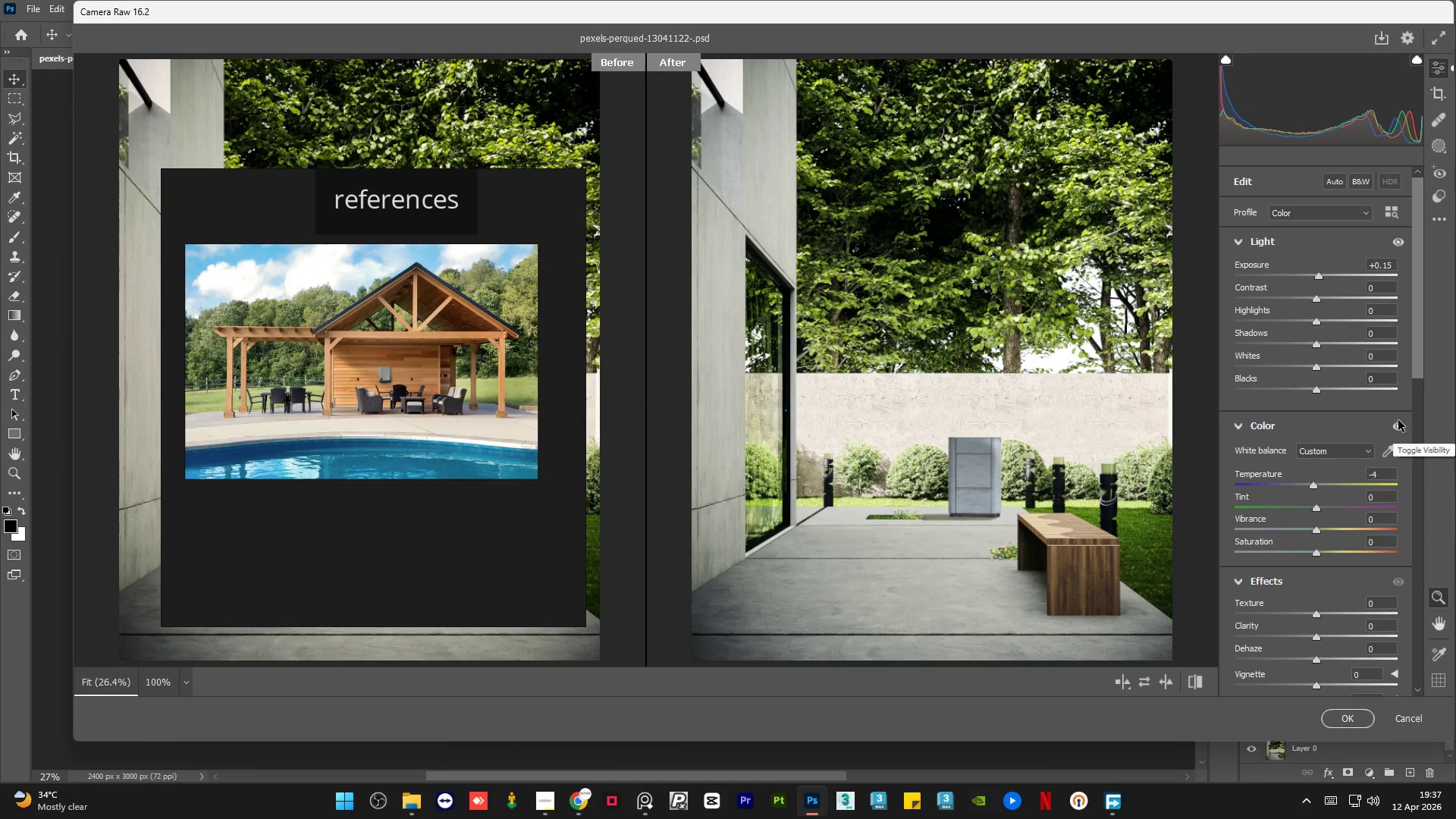 
left_click([1398, 420])
 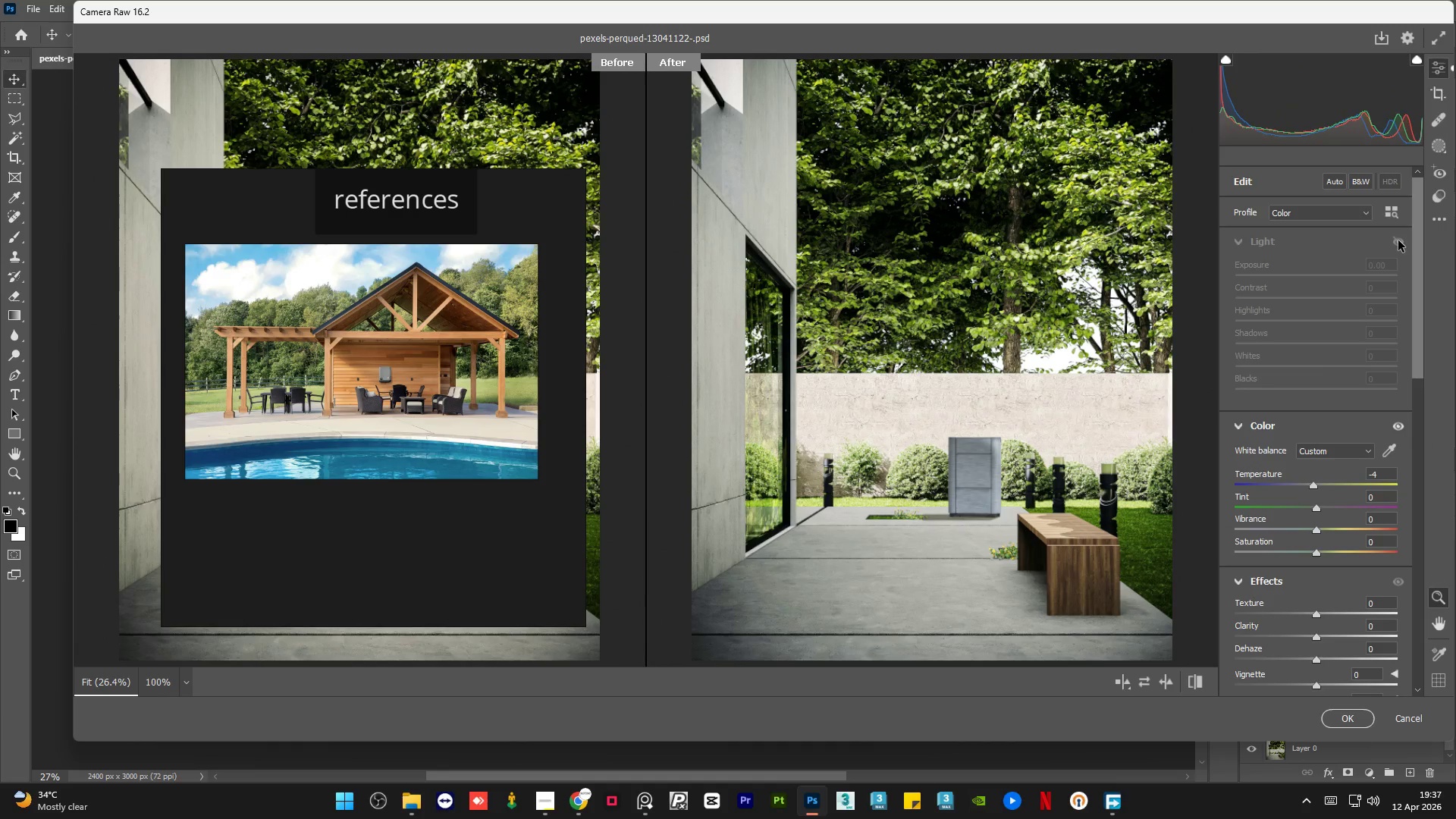 
left_click([1398, 240])
 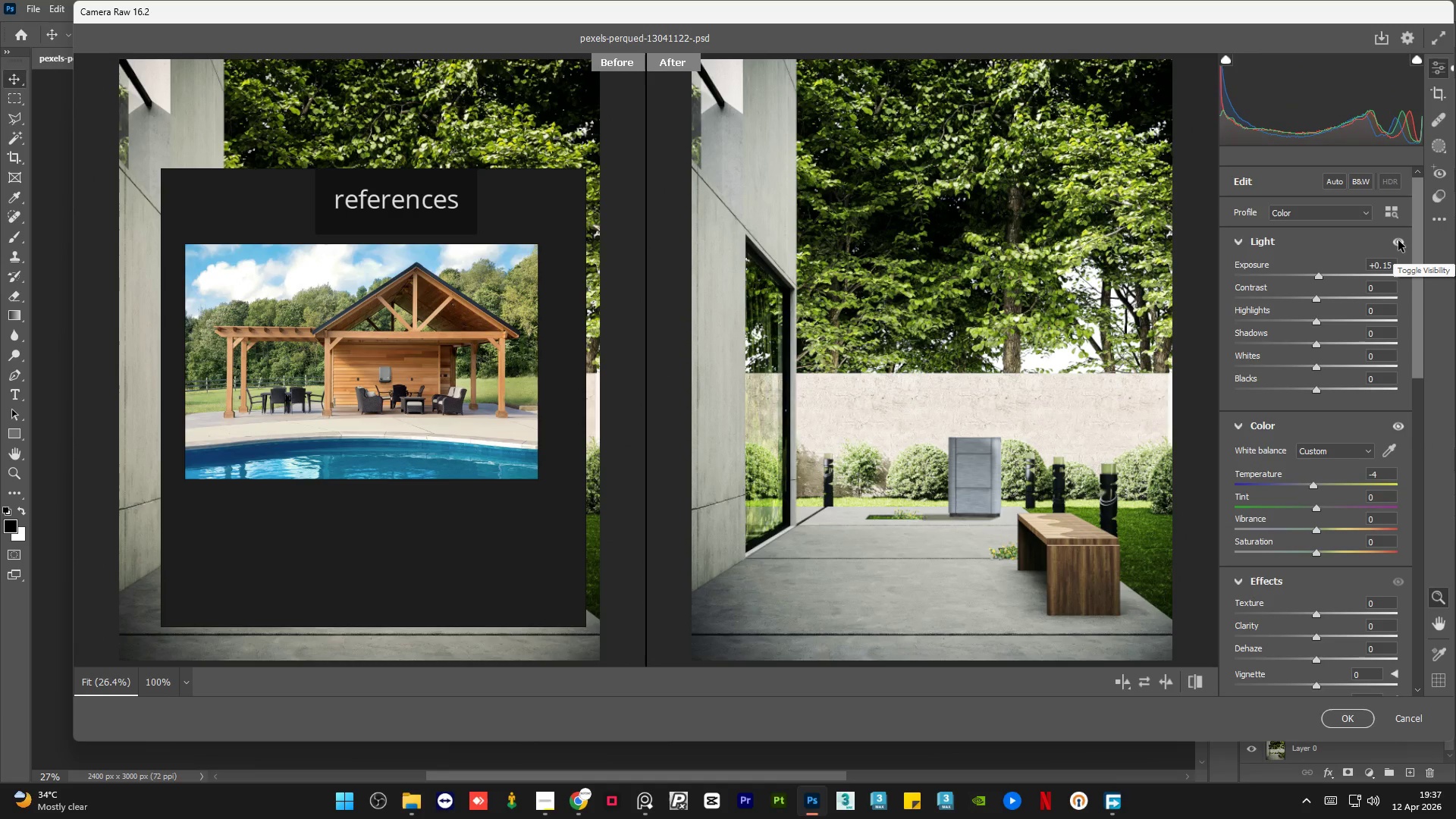 
wait(8.72)
 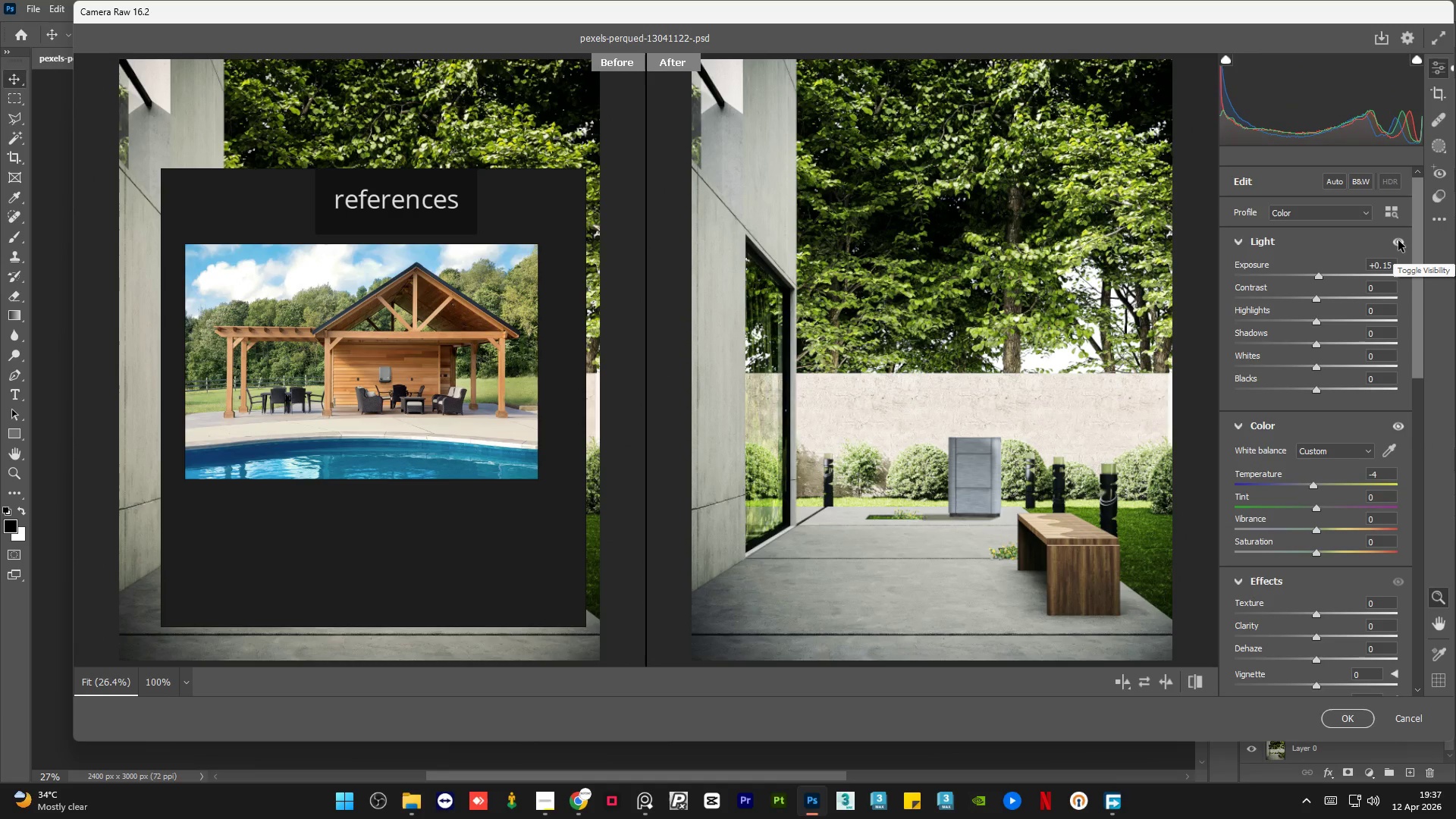 
left_click_drag(start_coordinate=[1417, 304], to_coordinate=[1424, 231])
 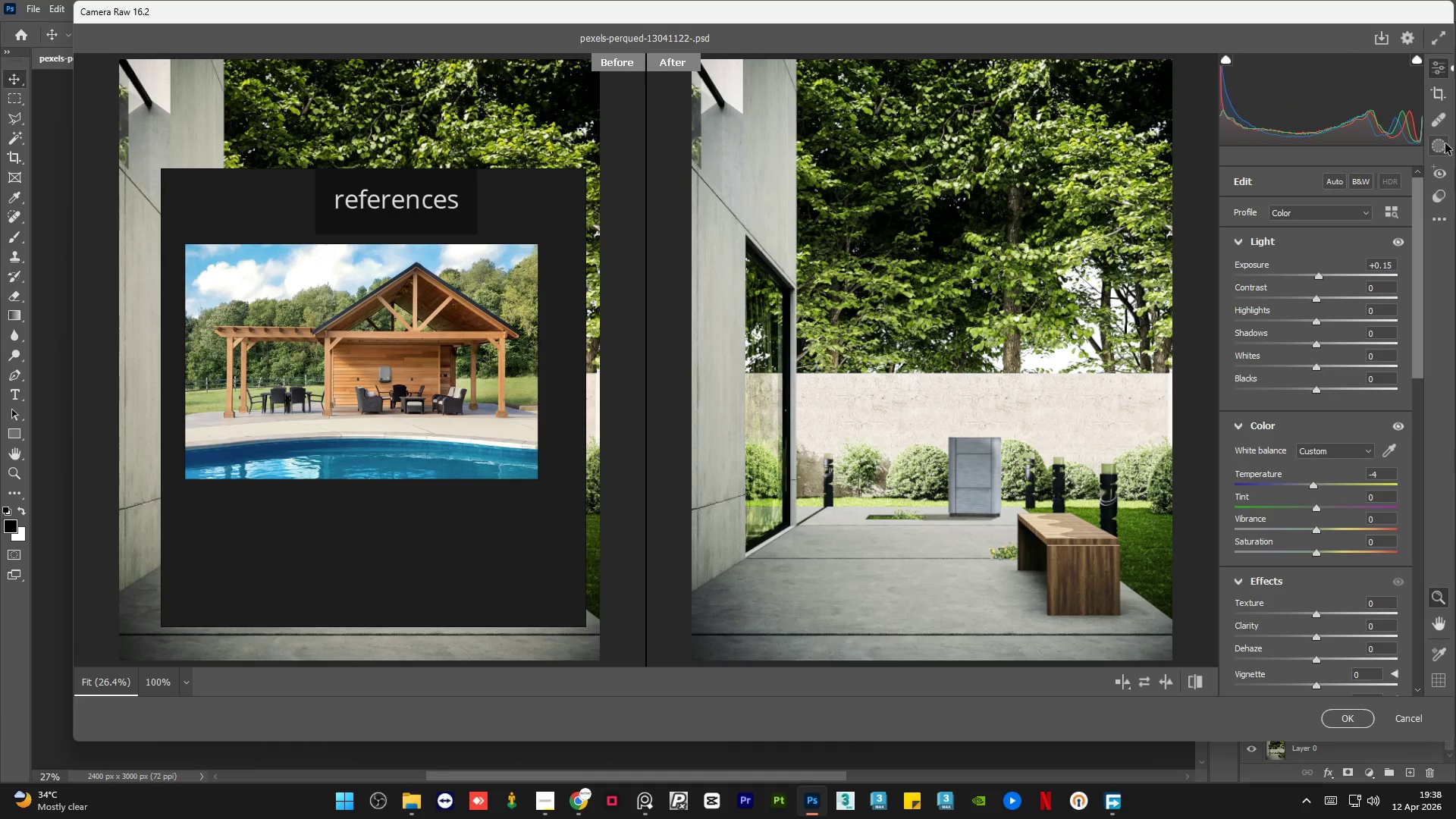 
left_click([1444, 144])
 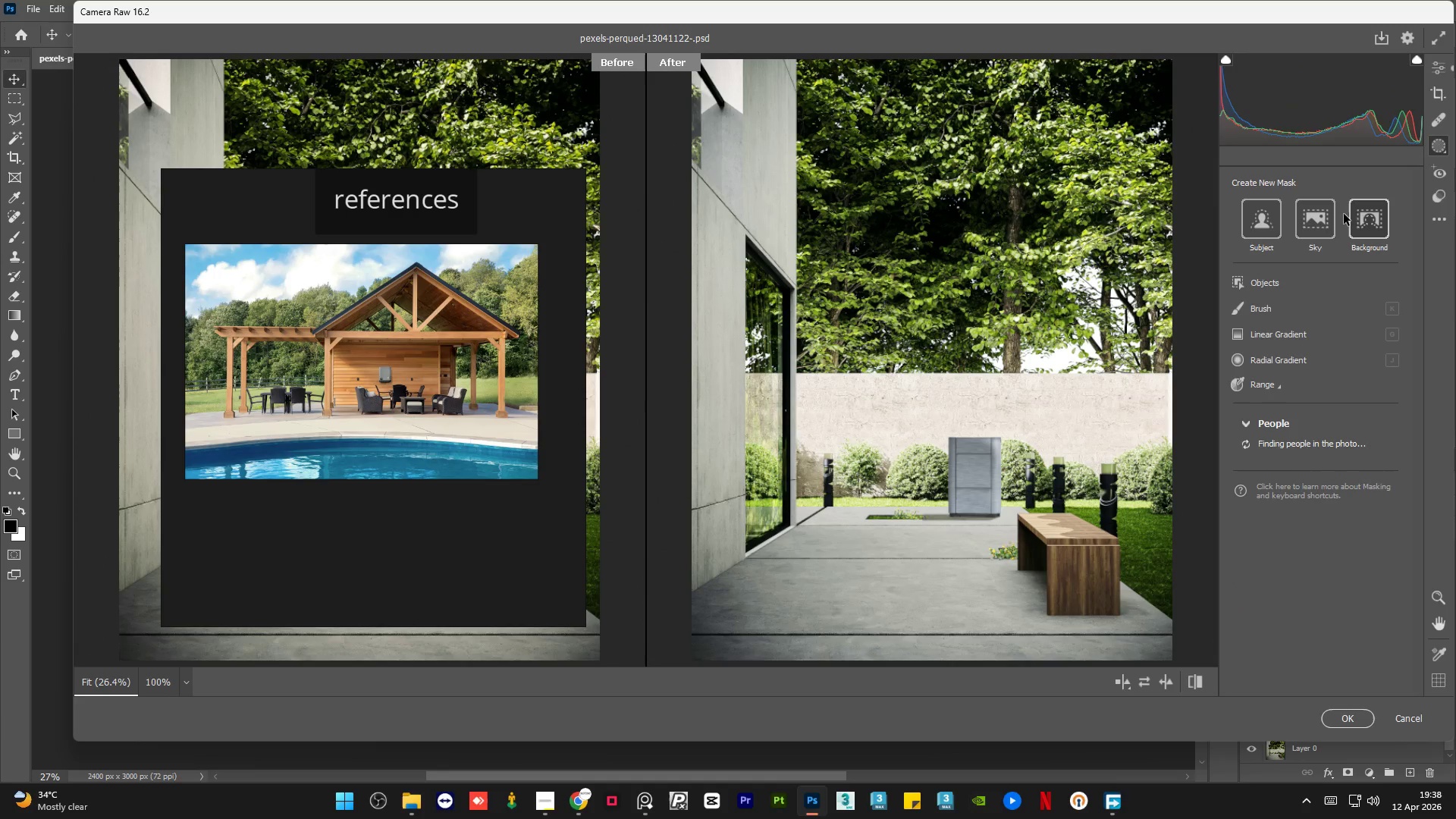 
left_click([1324, 228])
 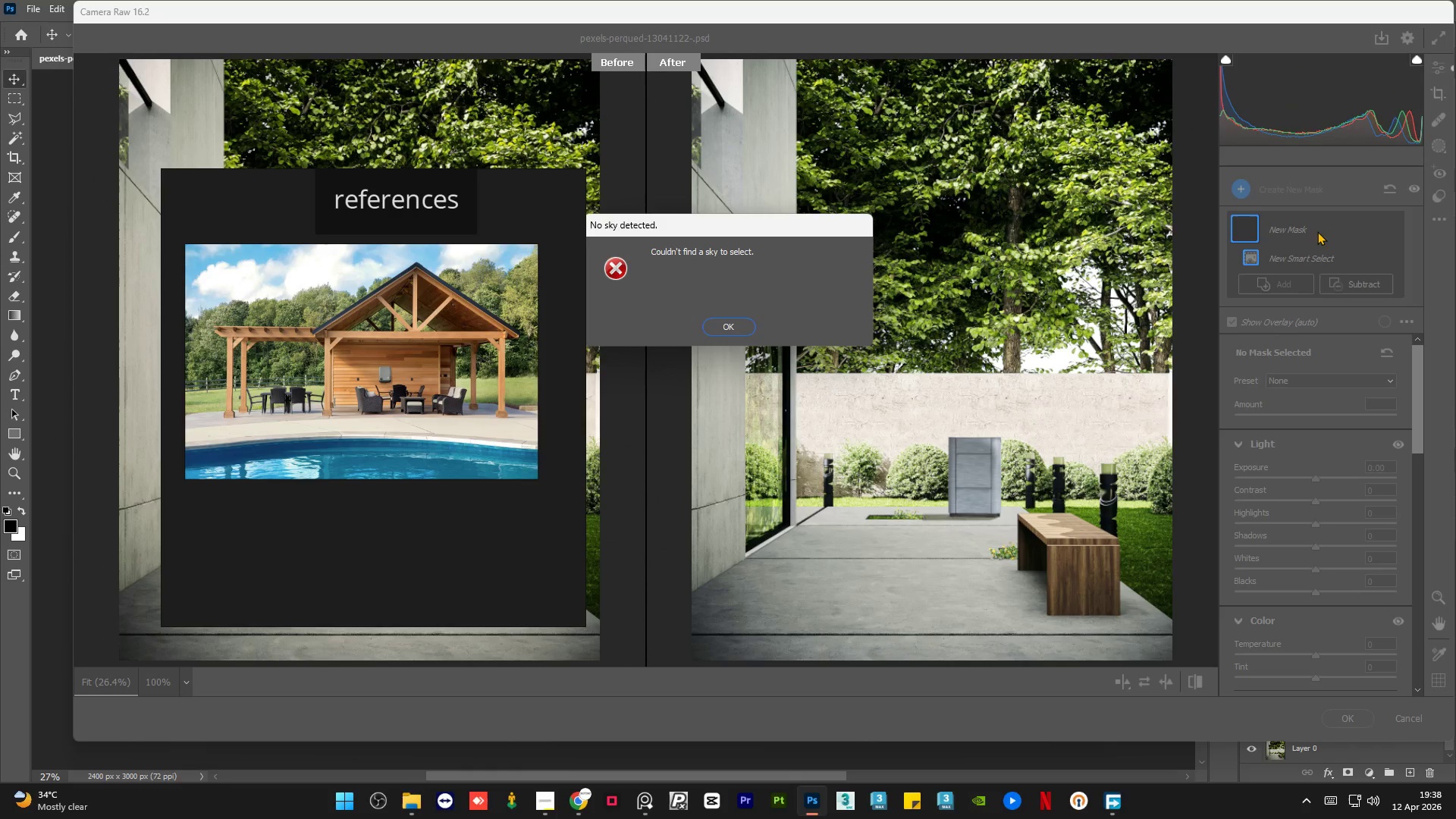 
left_click([723, 330])
 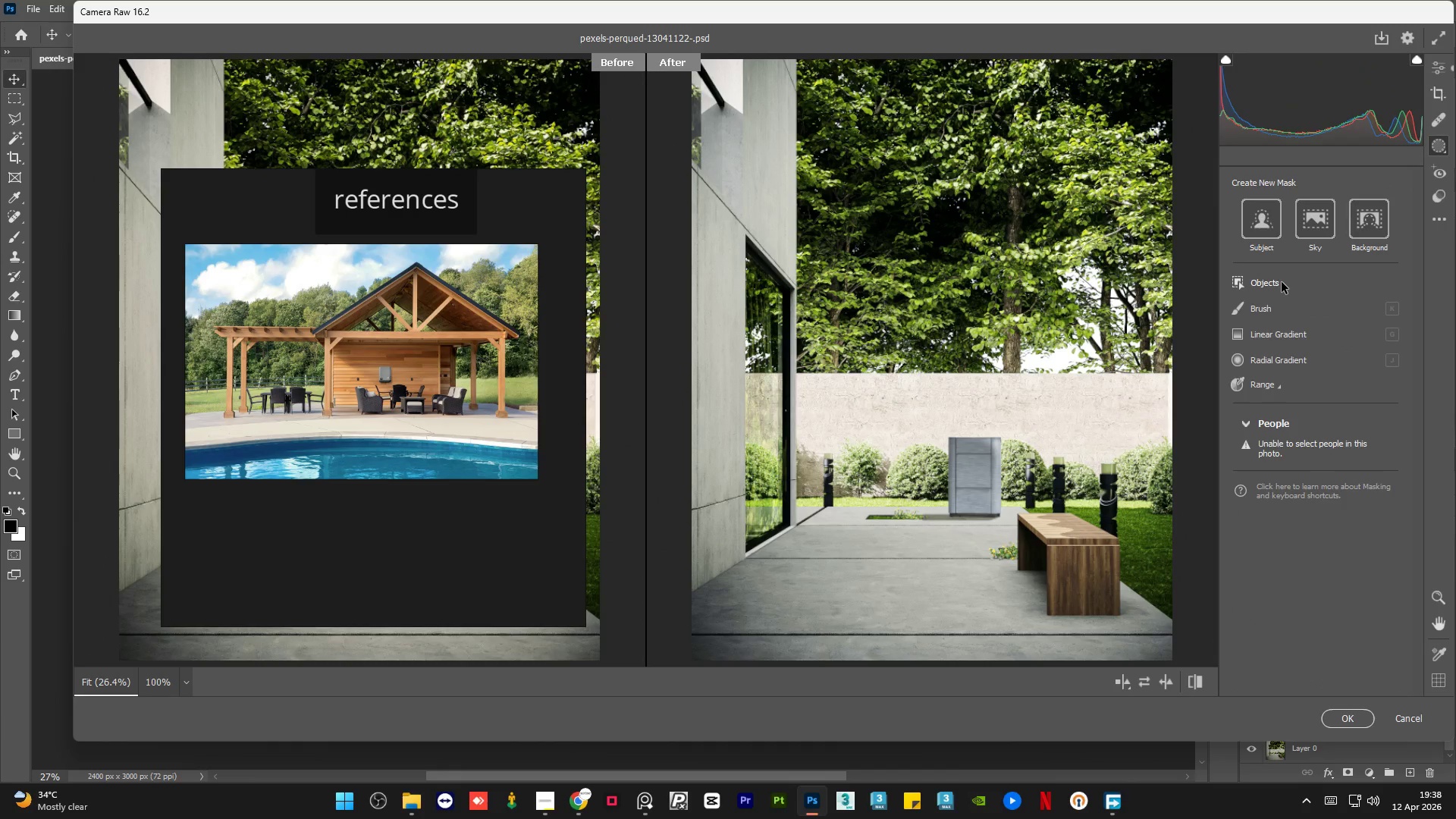 
left_click([1282, 282])
 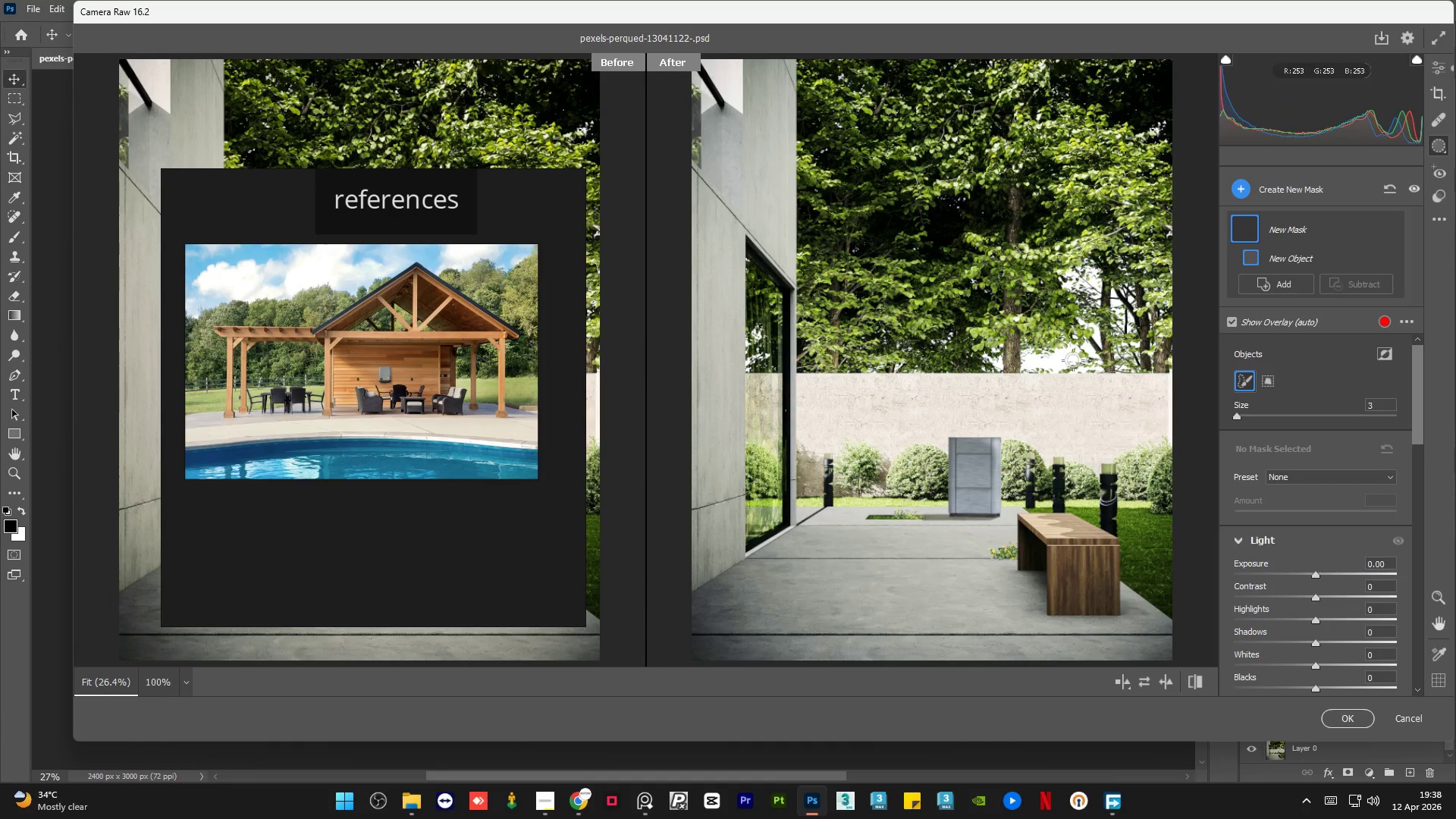 
left_click([1056, 360])
 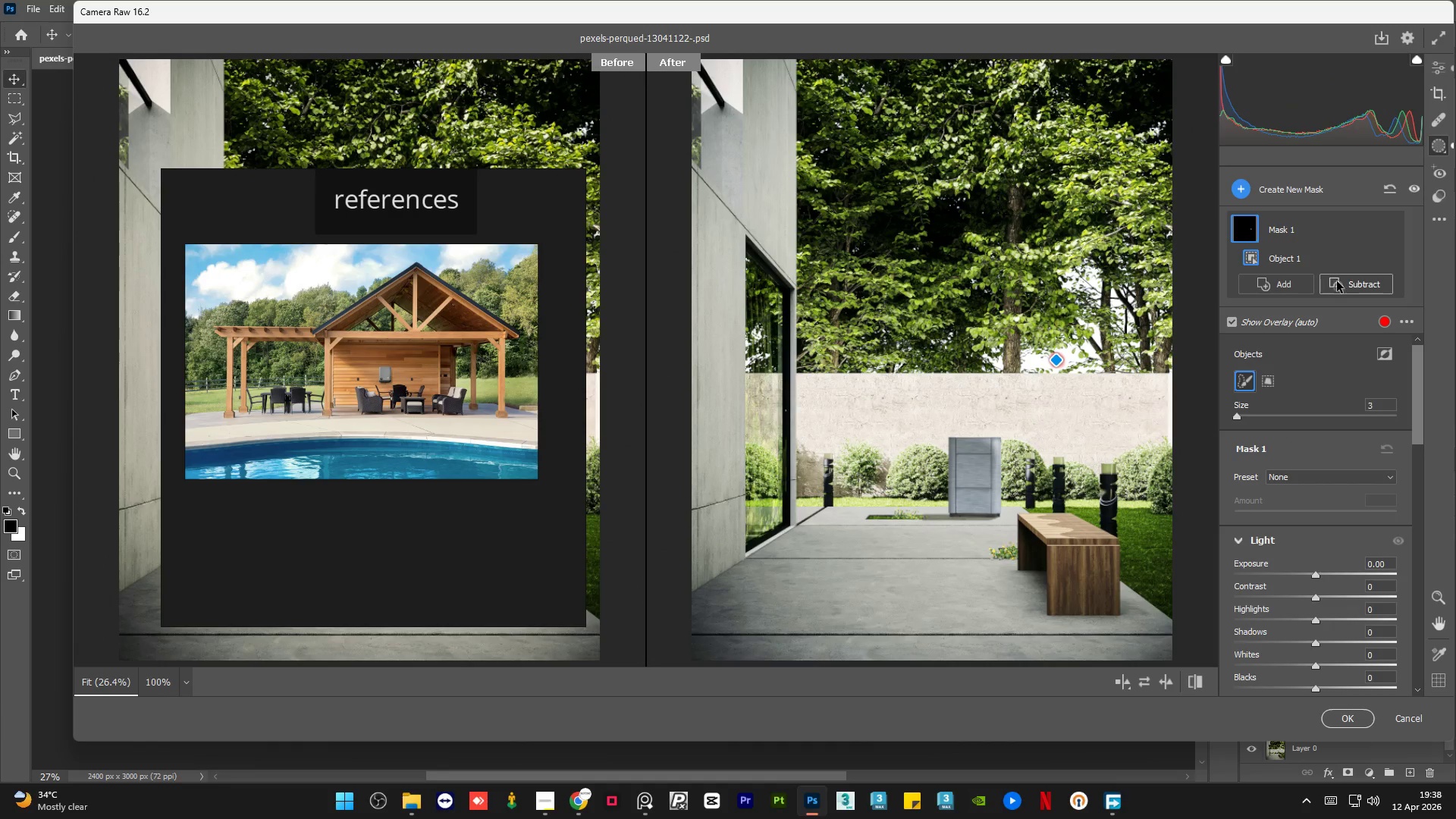 
wait(6.36)
 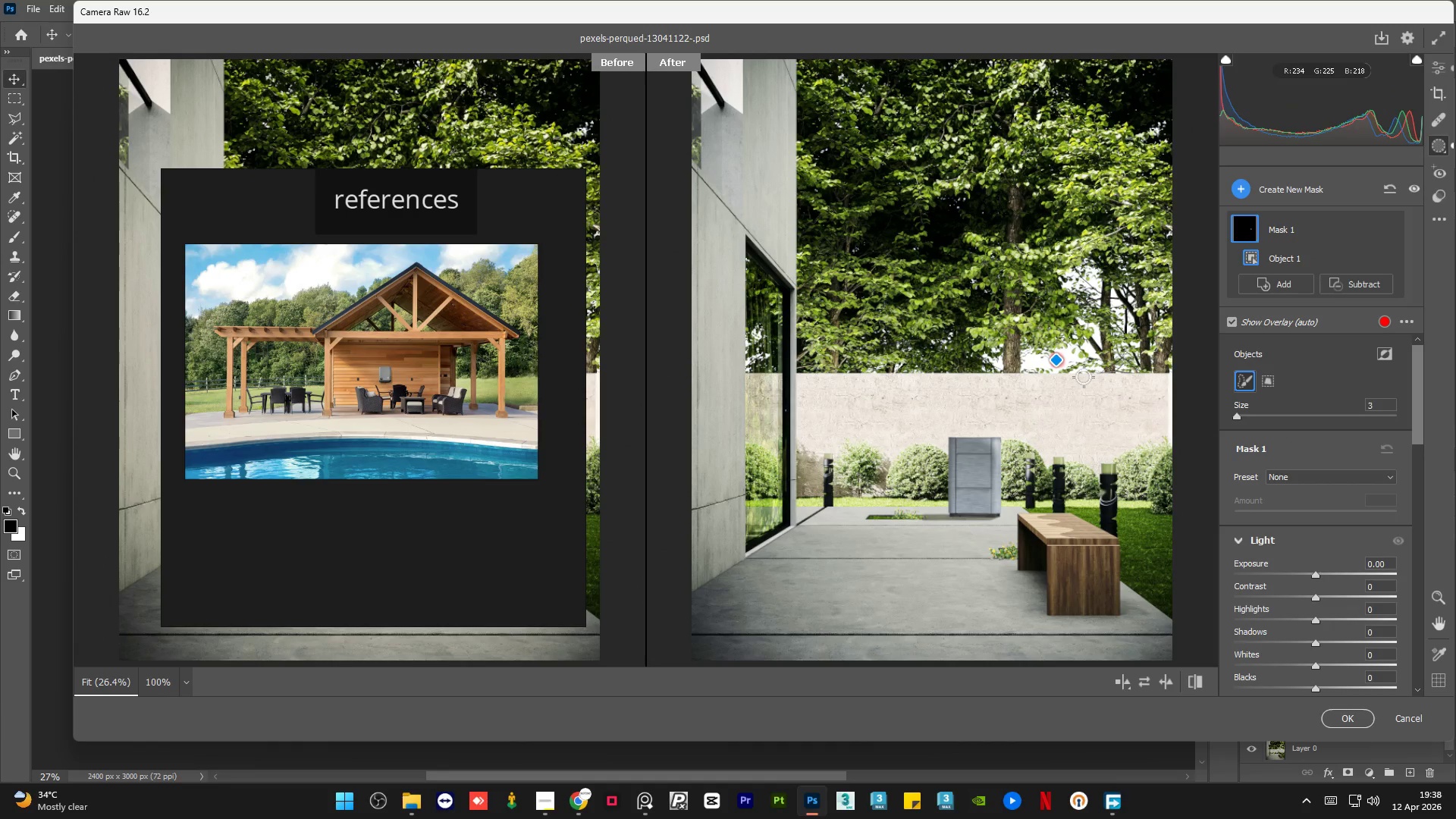 
left_click([1373, 231])
 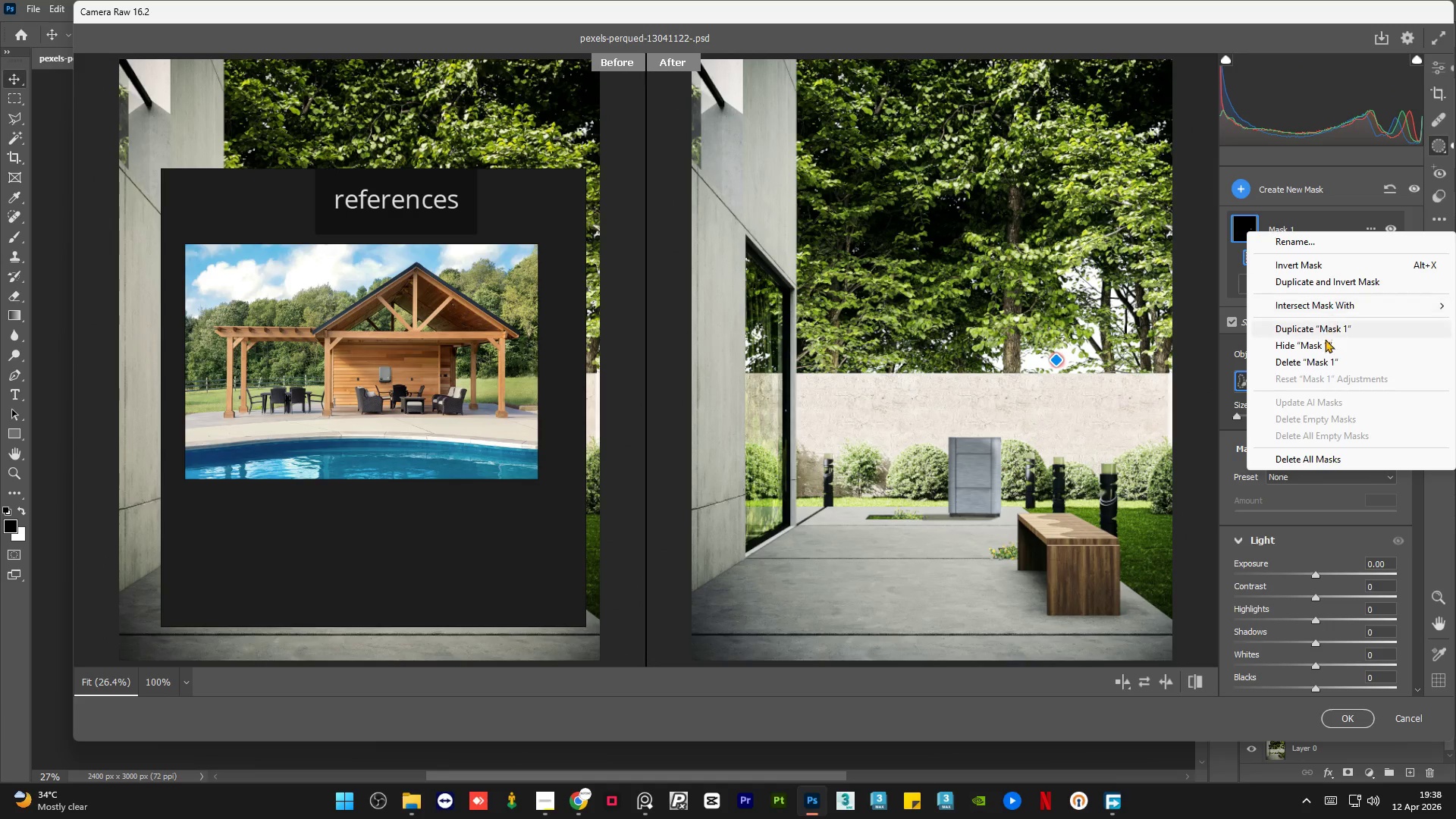 
left_click([1320, 357])
 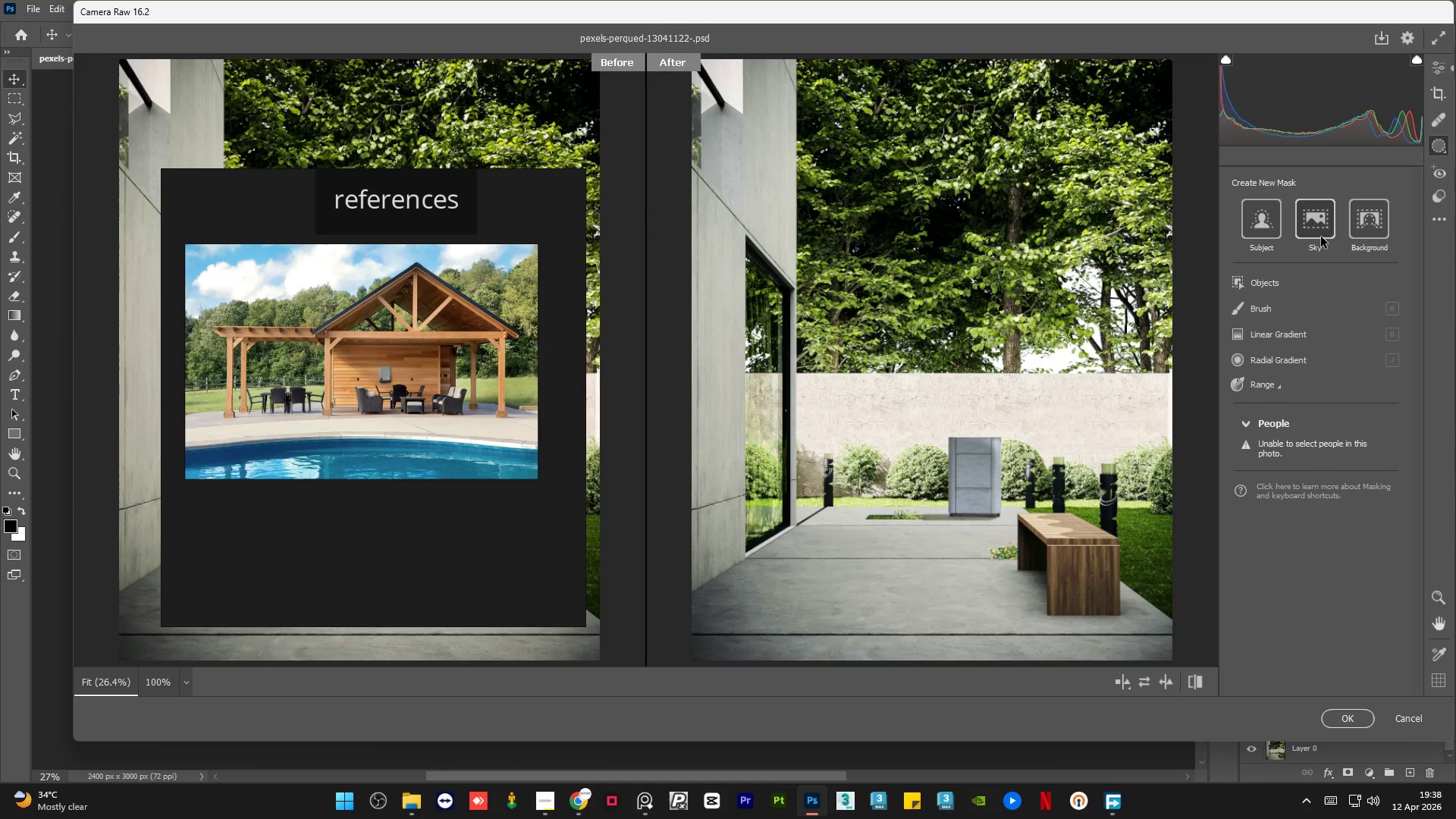 
left_click([1269, 316])
 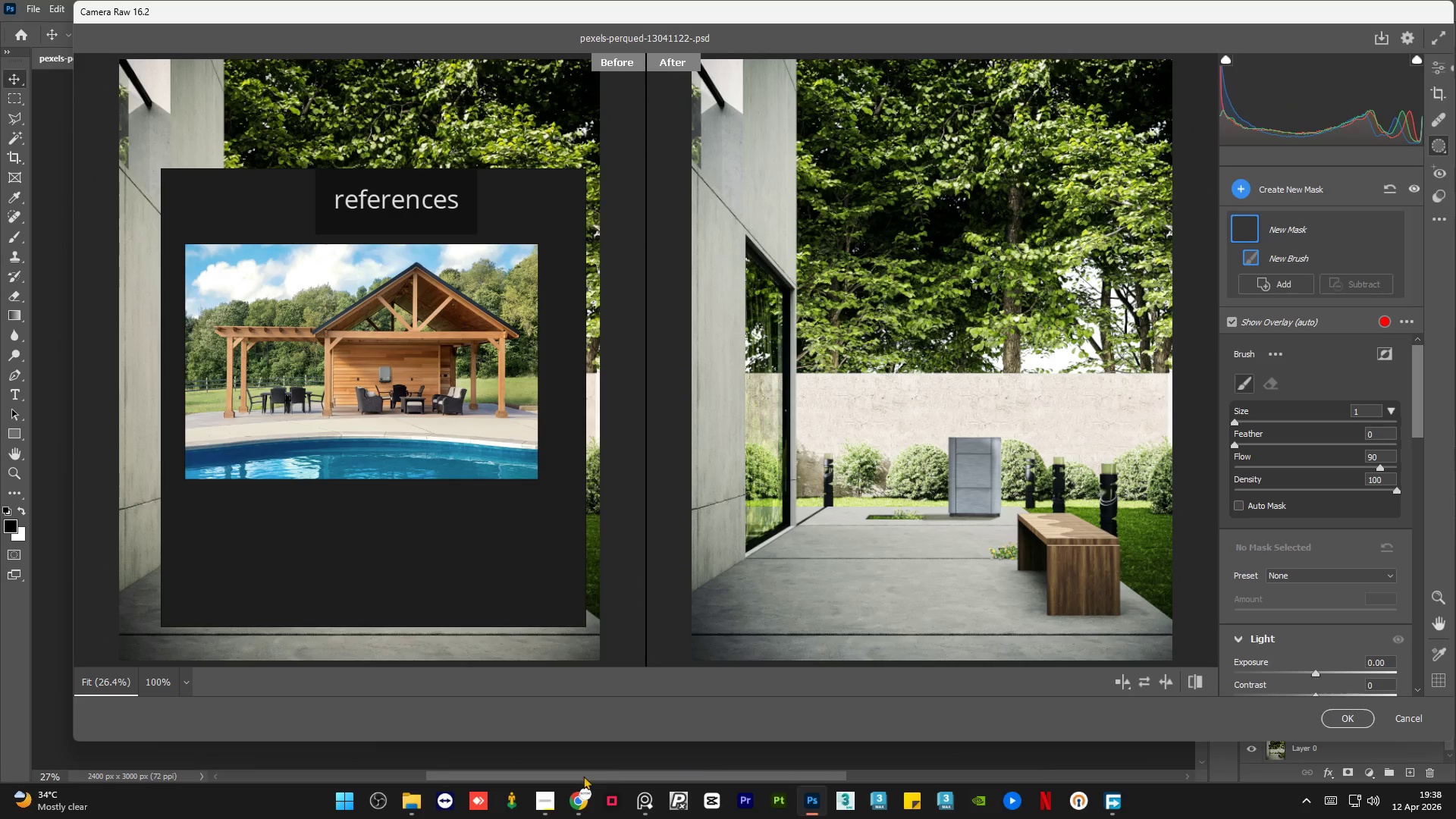 
left_click([543, 799])